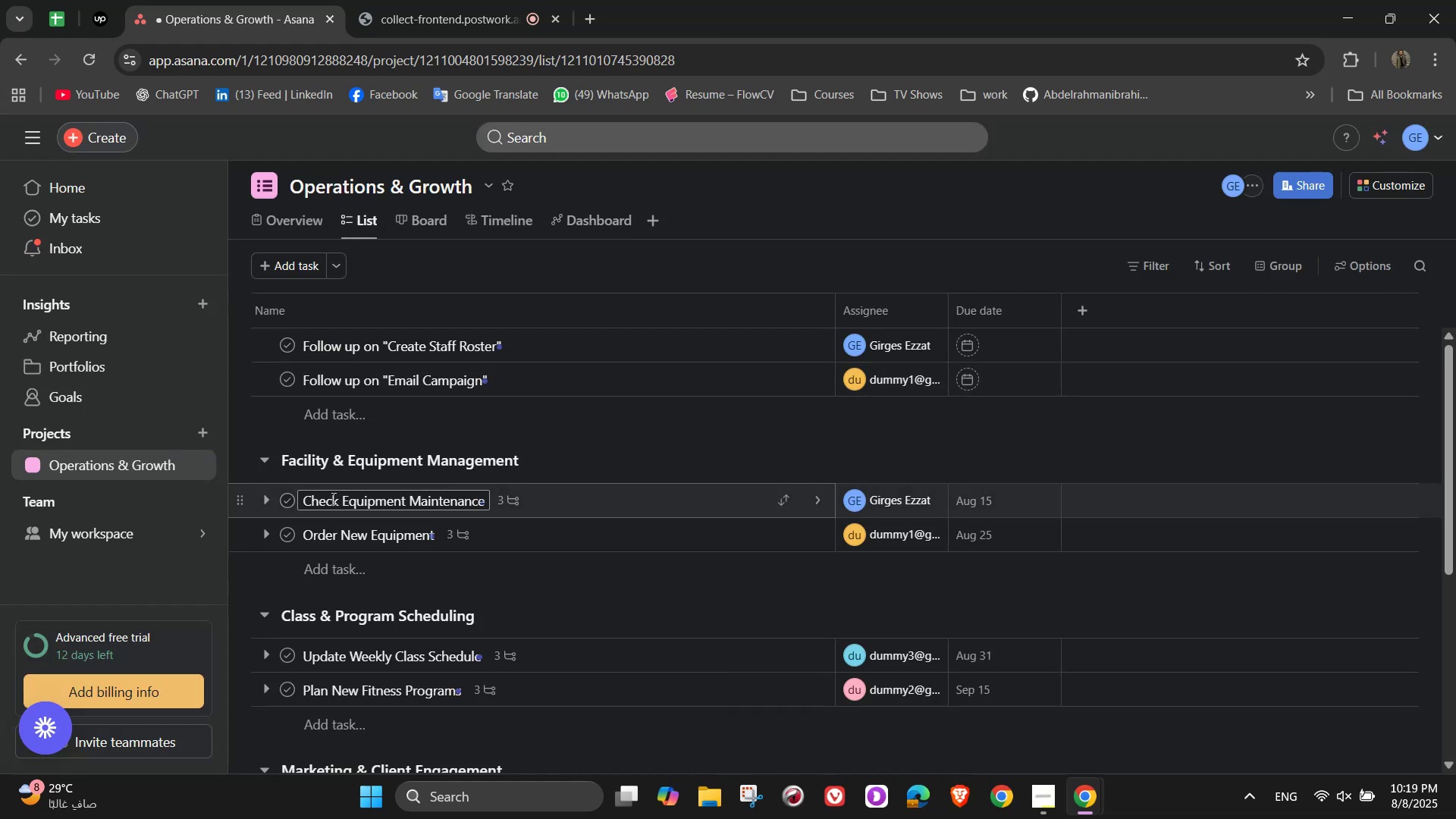 
left_click([282, 501])
 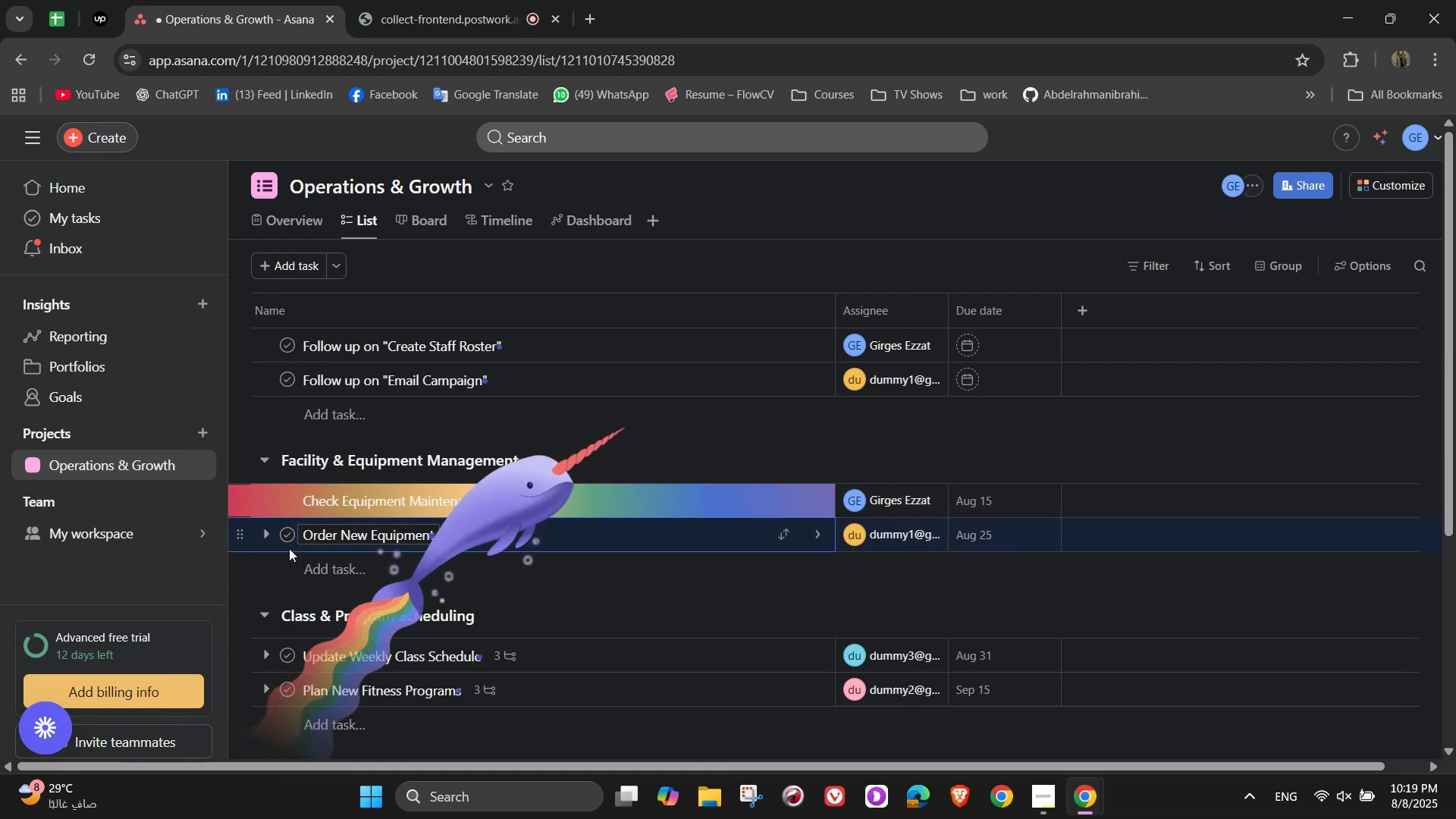 
double_click([289, 525])
 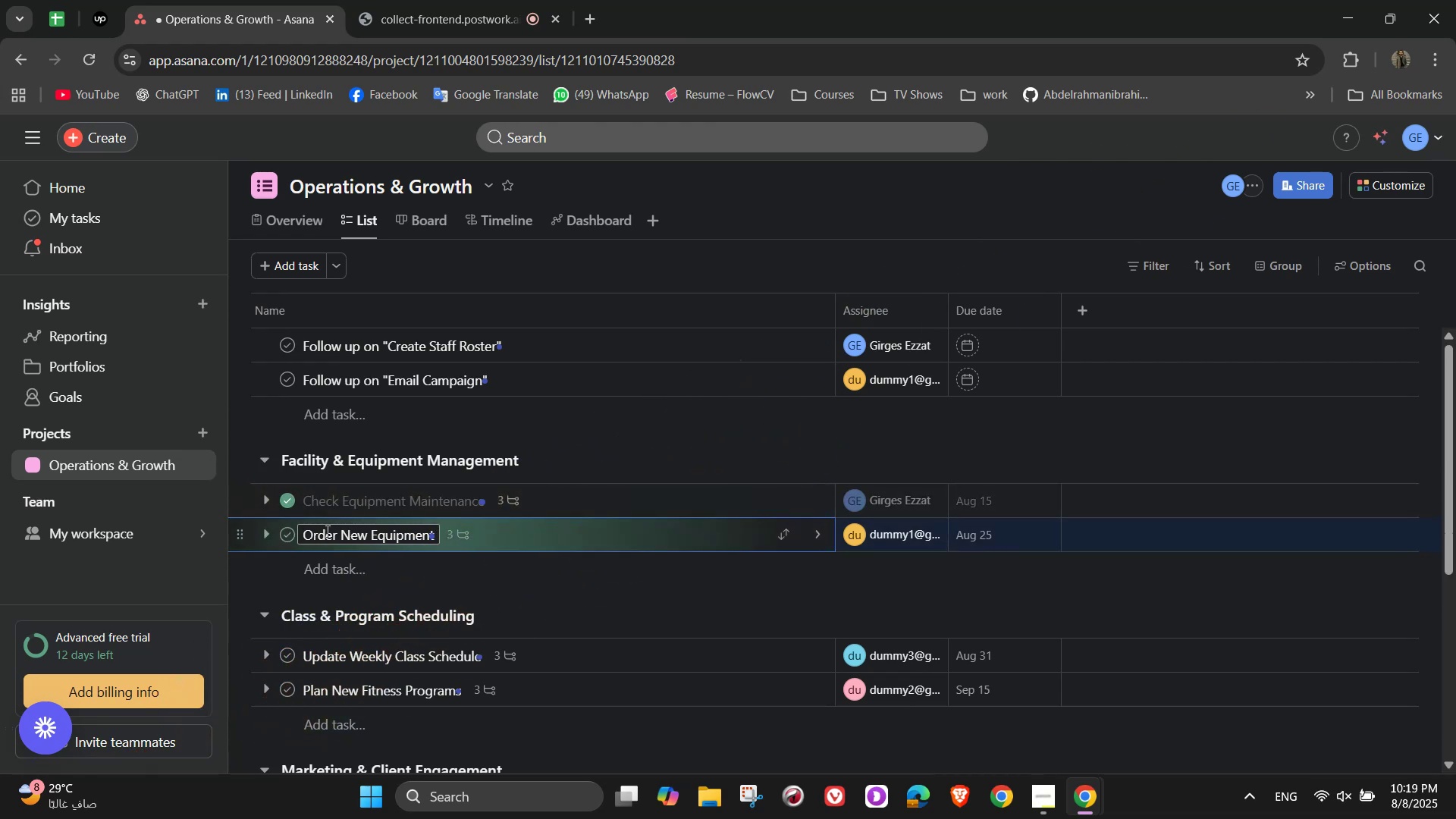 
left_click([289, 538])
 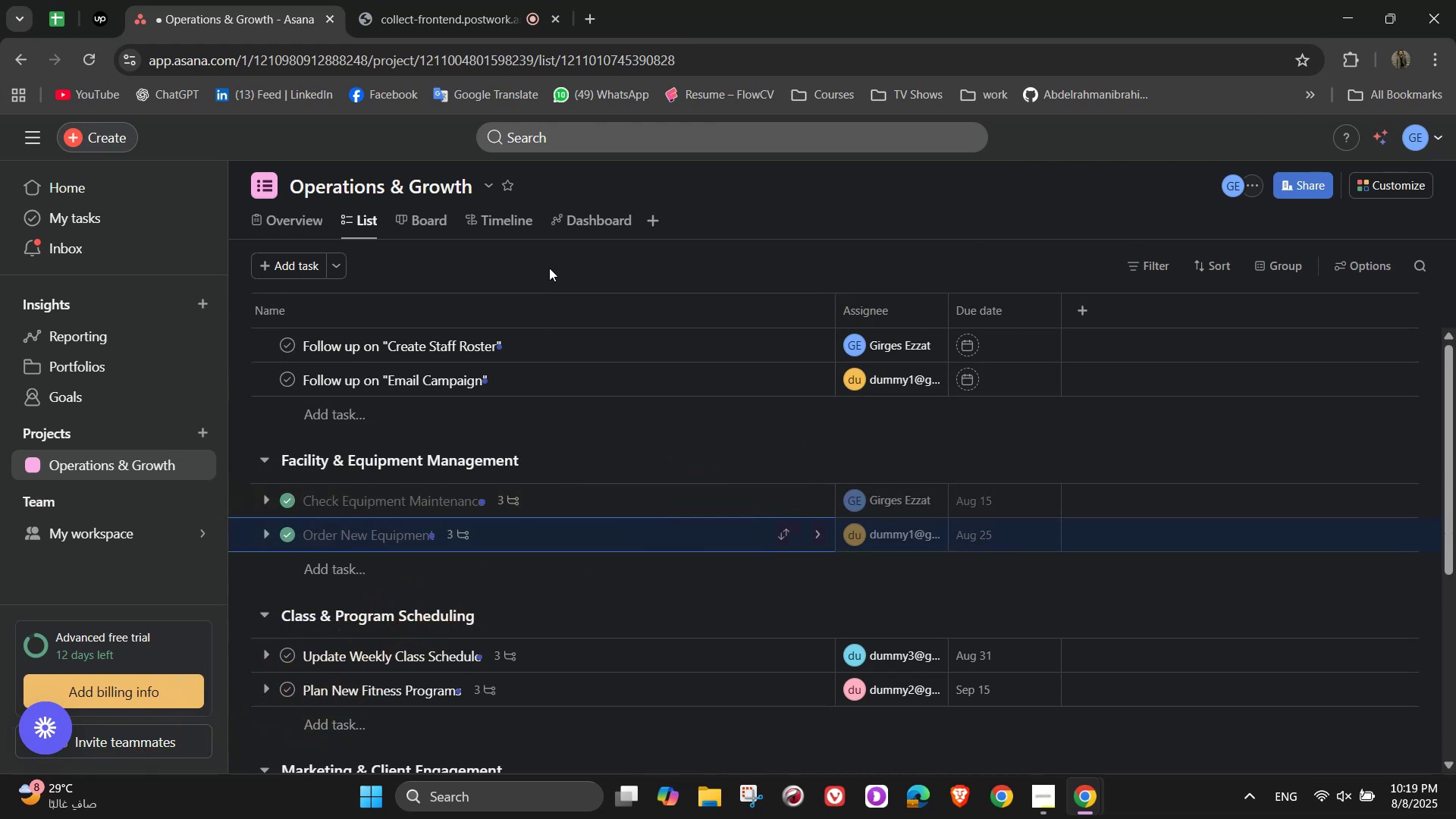 
left_click([584, 215])
 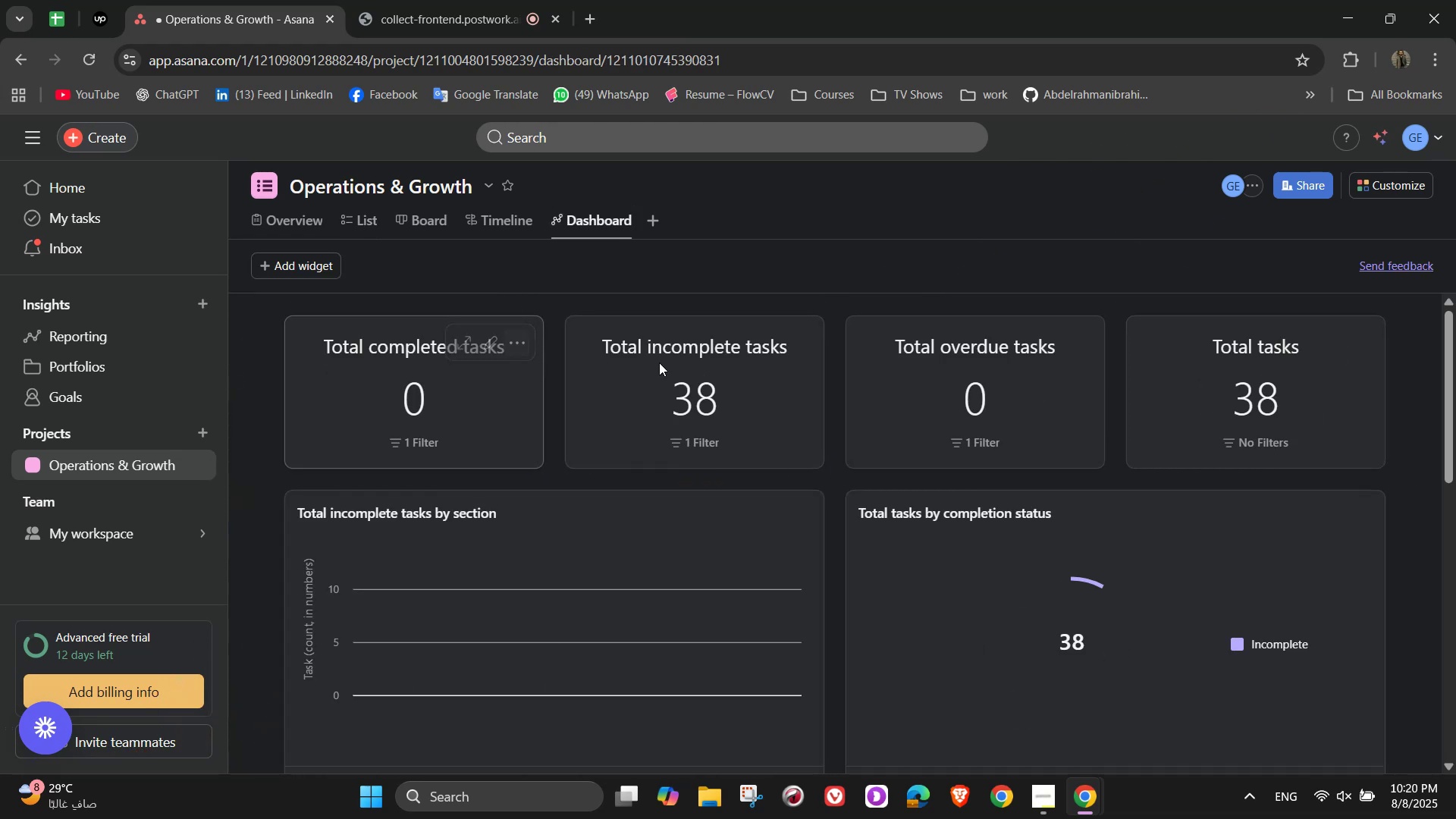 
scroll: coordinate [792, 496], scroll_direction: up, amount: 1.0
 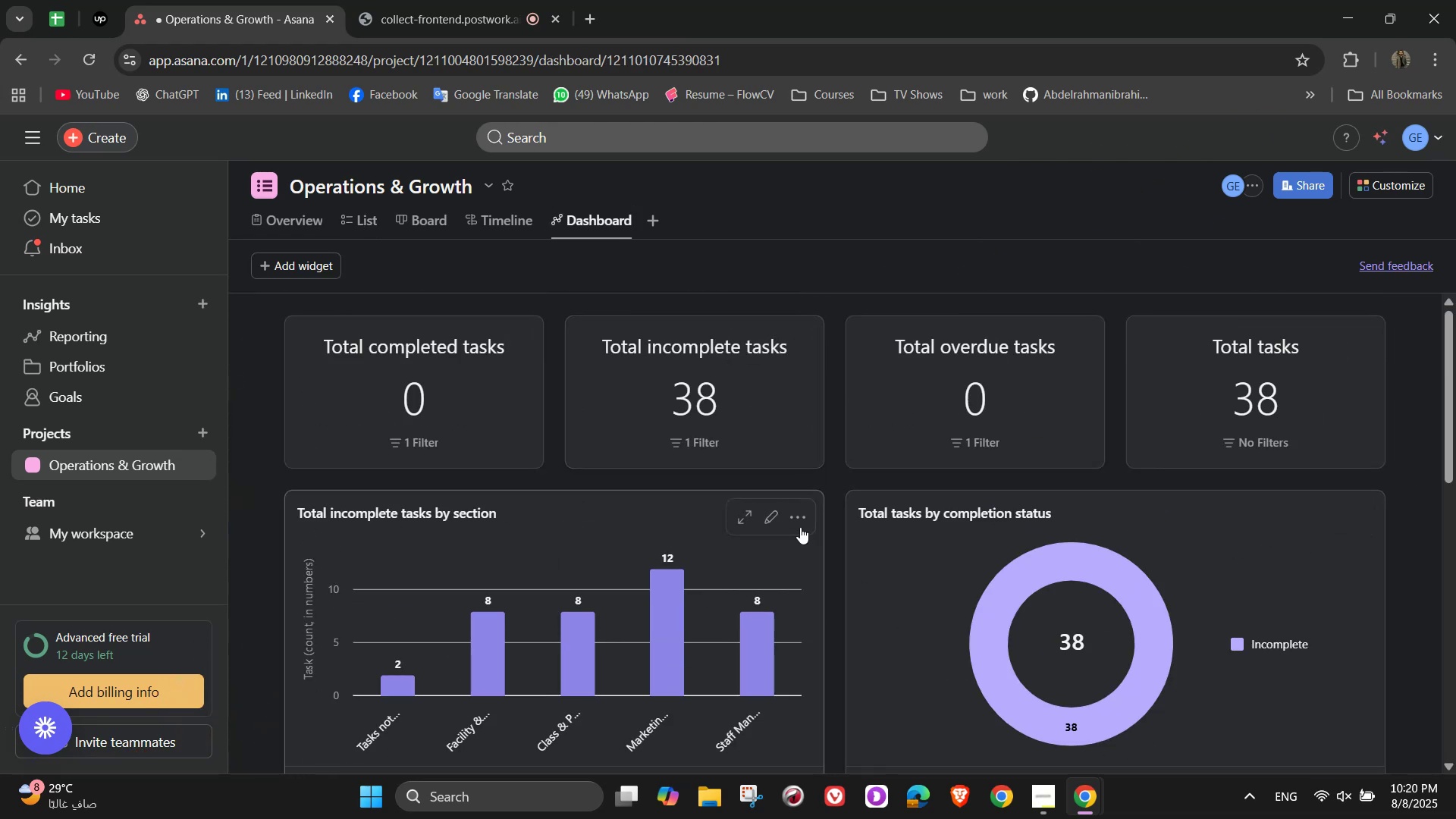 
left_click([811, 524])
 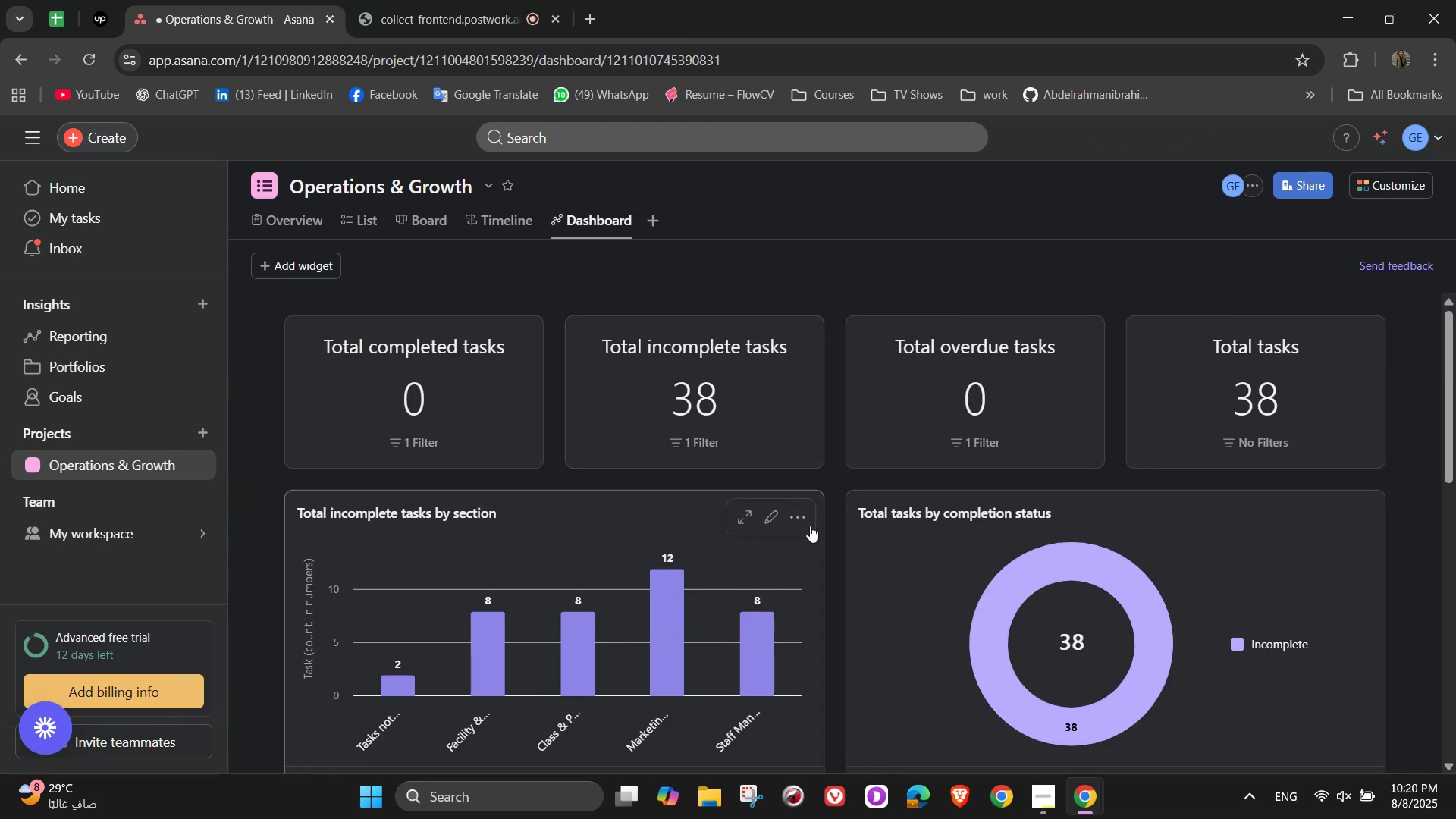 
left_click([808, 526])
 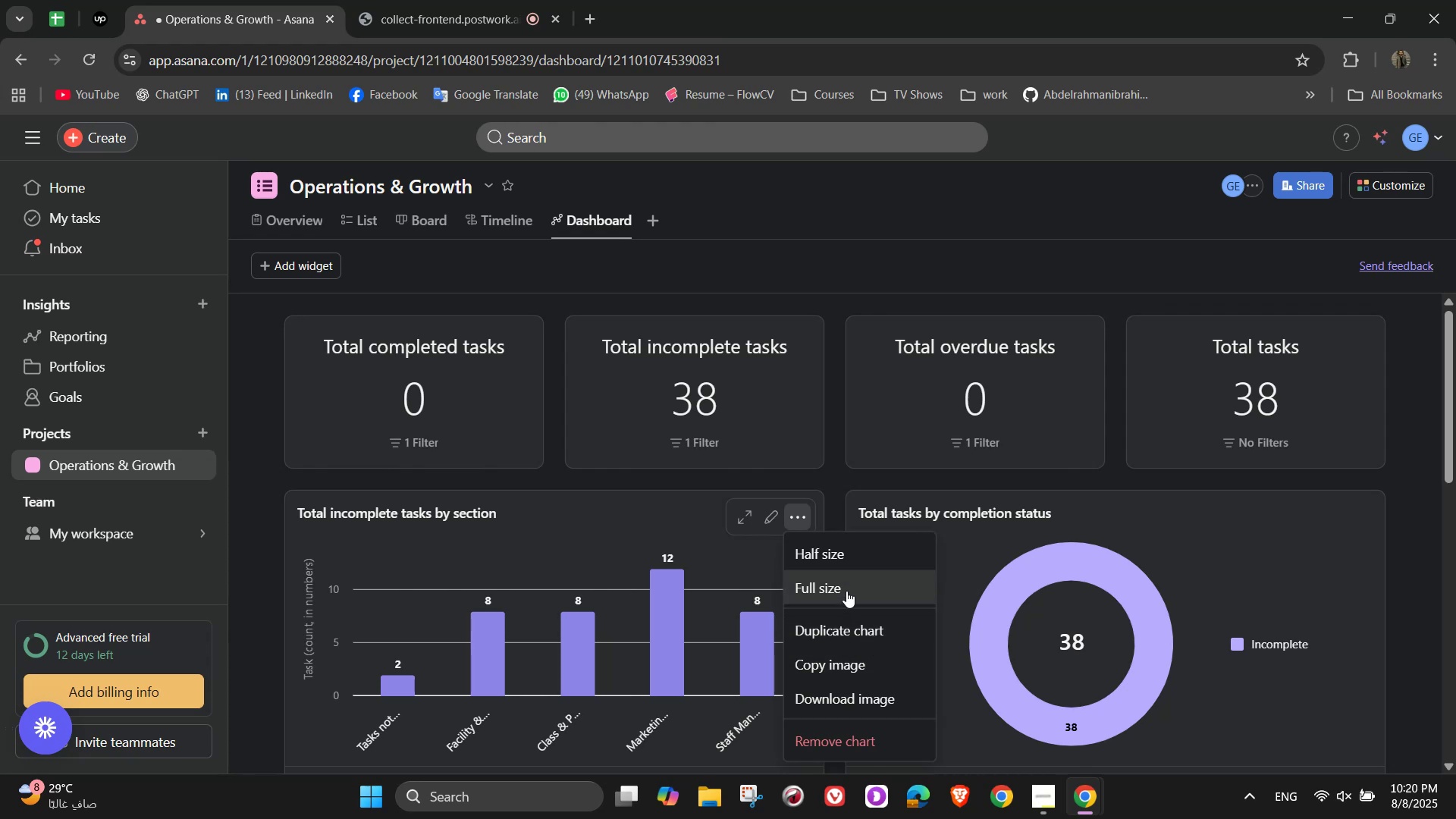 
left_click([769, 508])
 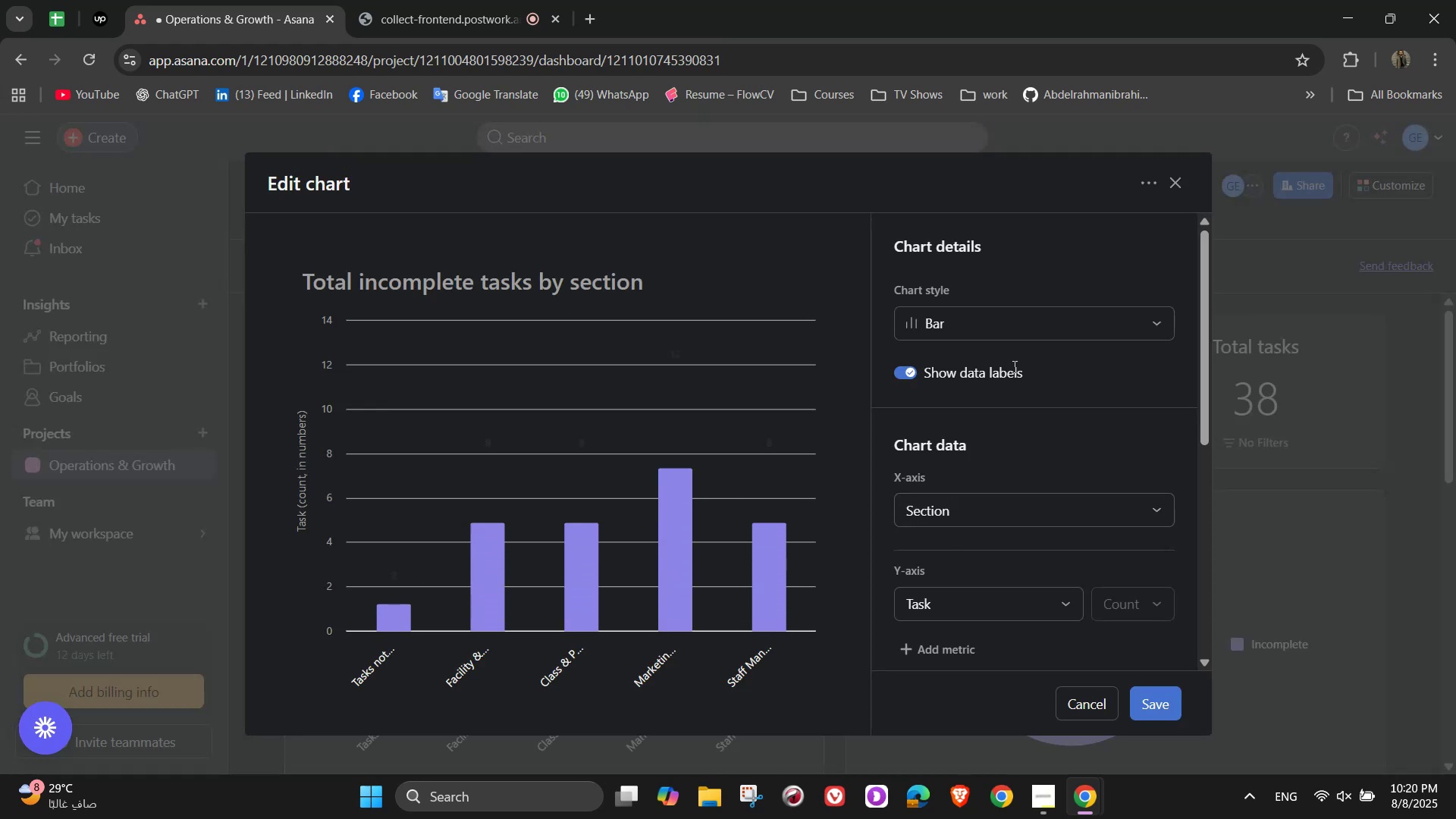 
left_click([1006, 323])
 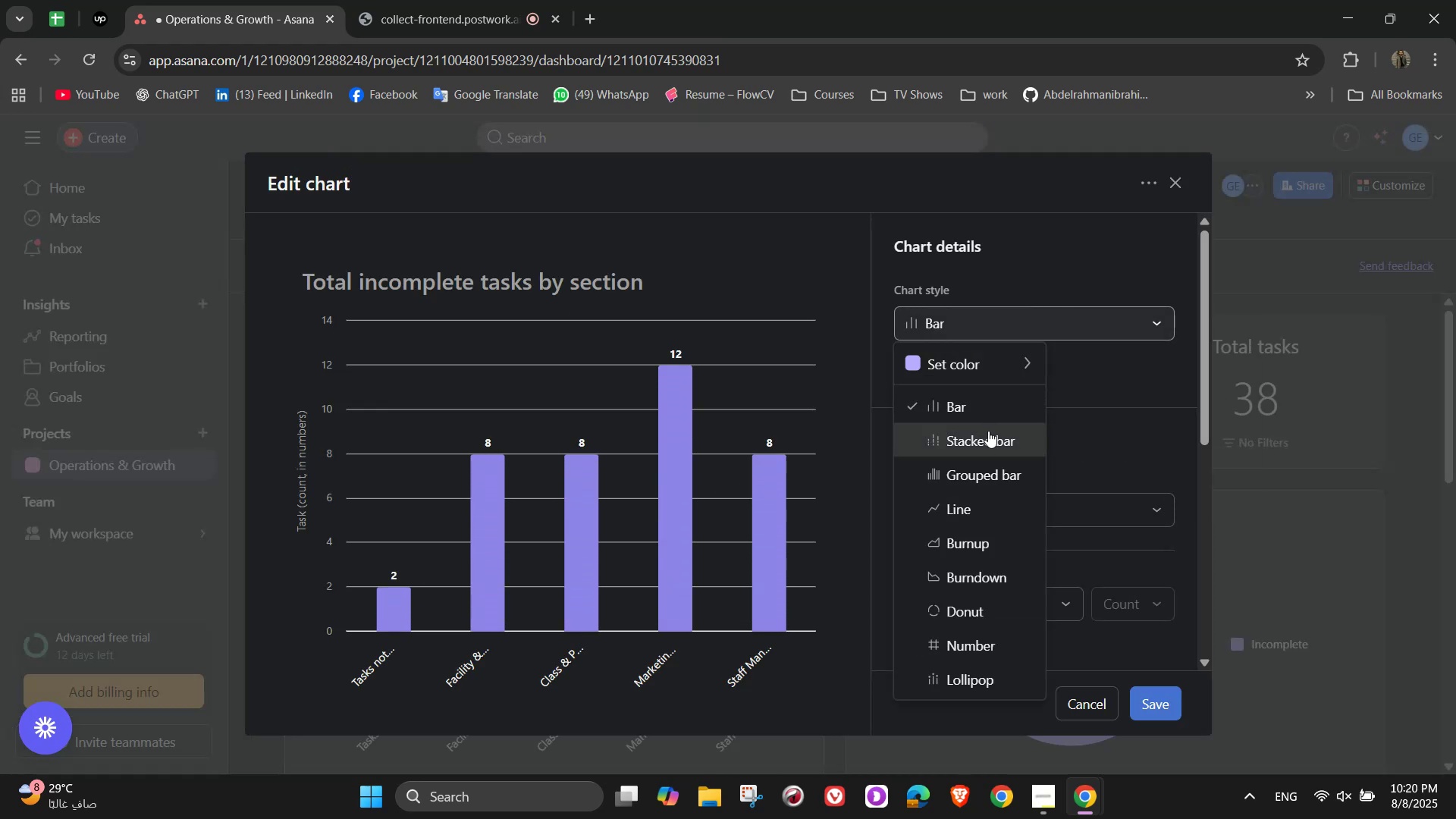 
mouse_move([1088, 421])
 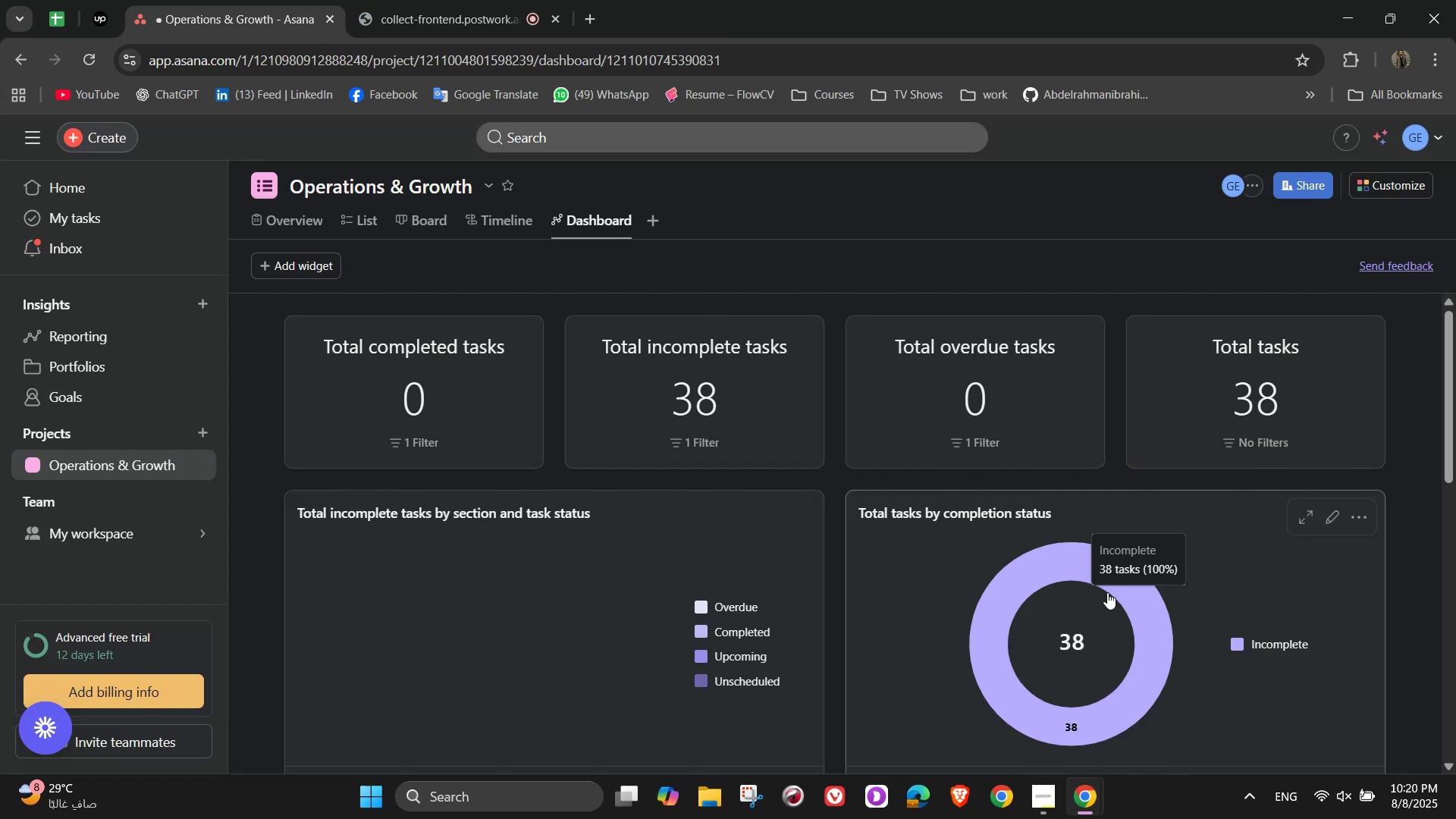 
scroll: coordinate [1125, 545], scroll_direction: up, amount: 3.0
 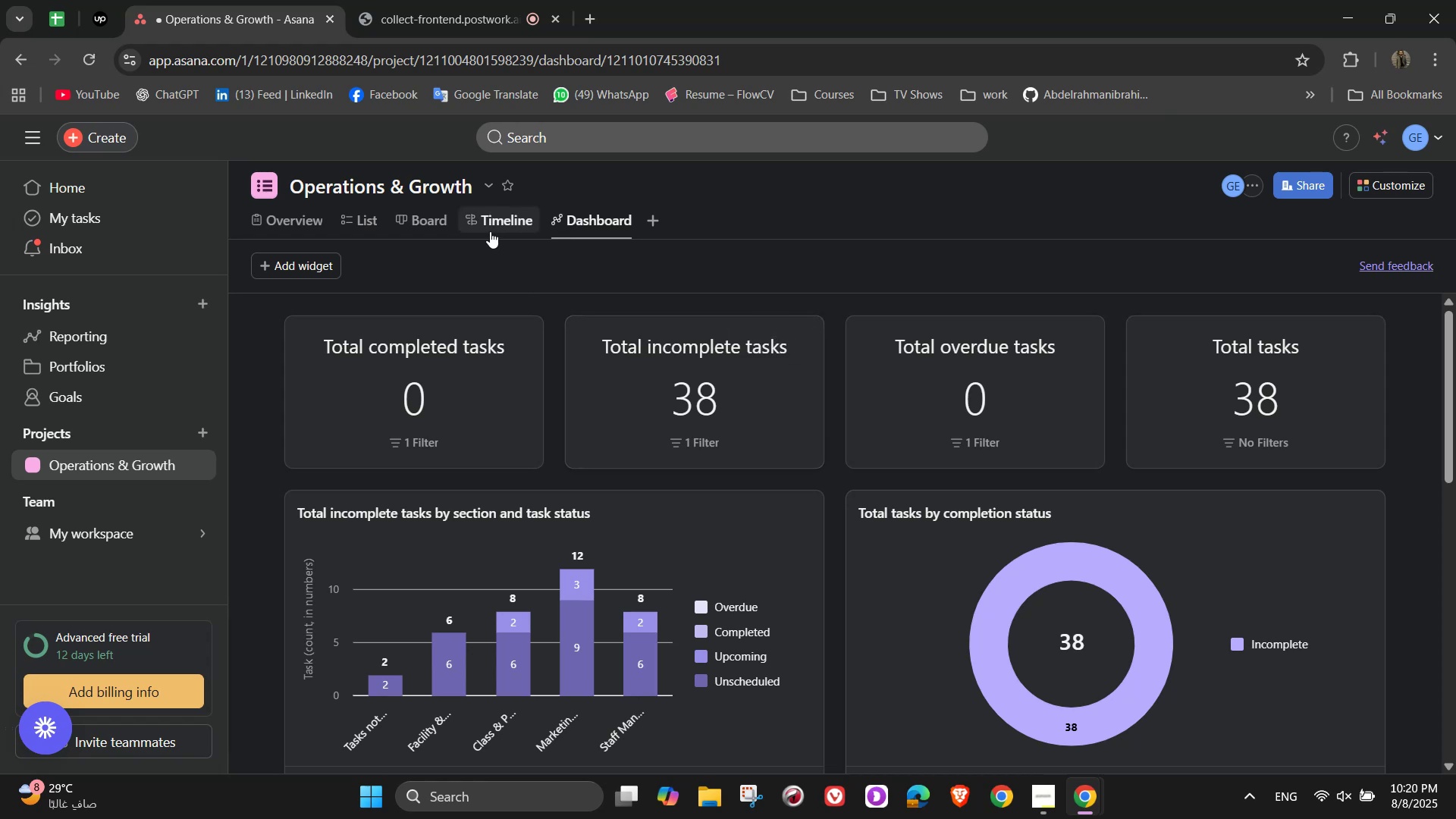 
left_click([433, 222])
 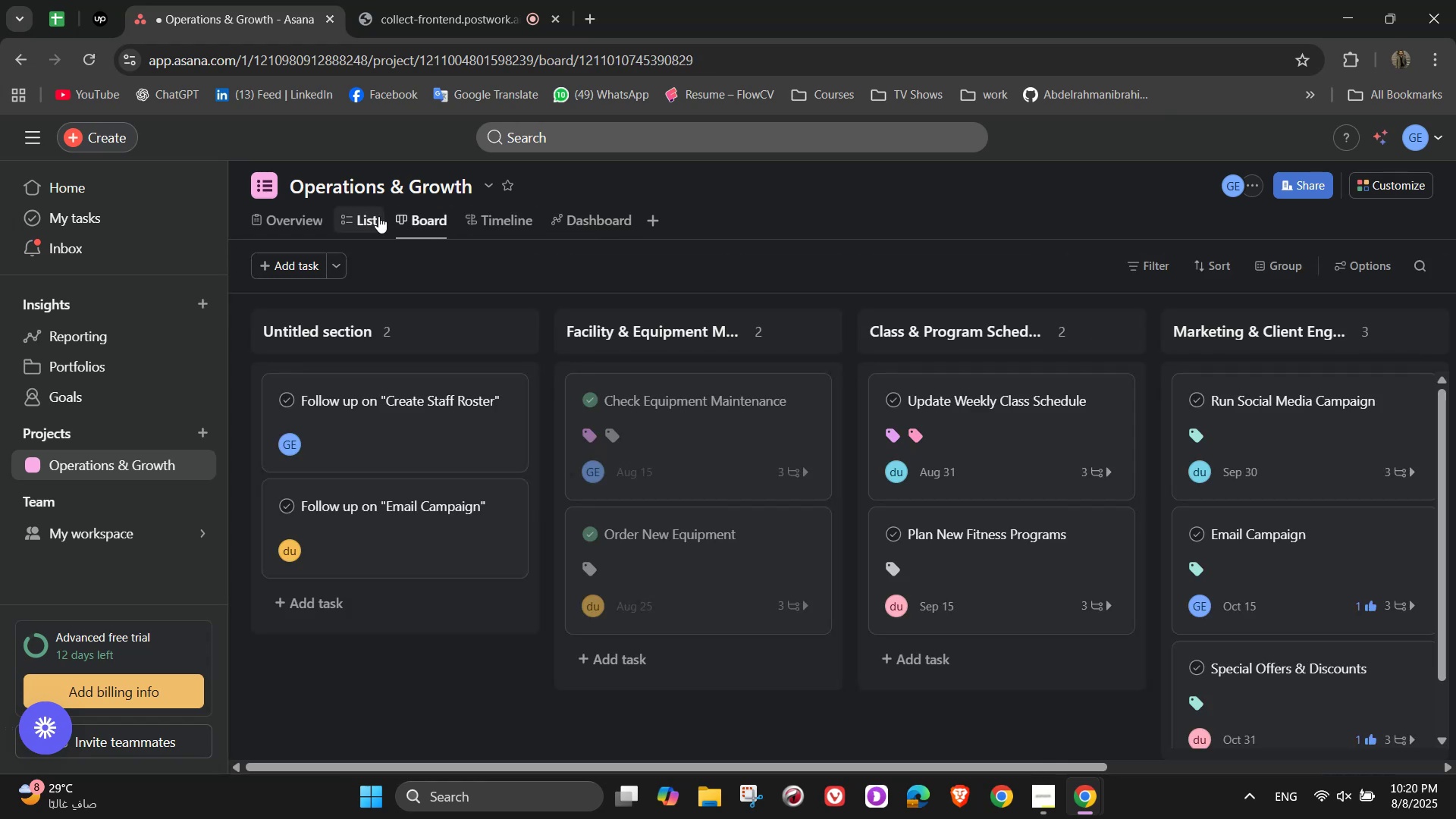 
left_click([373, 226])
 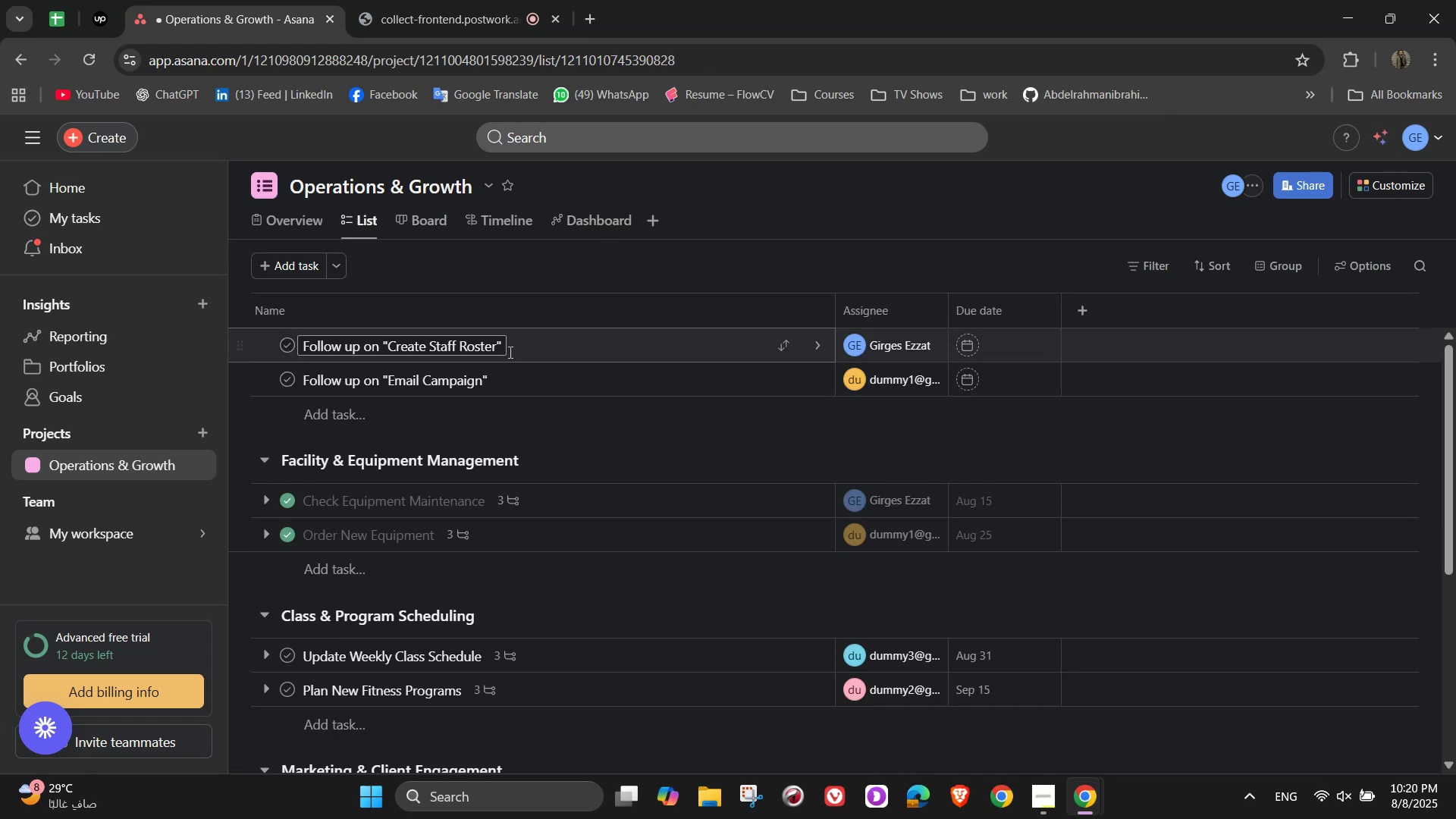 
scroll: coordinate [604, 594], scroll_direction: down, amount: 2.0
 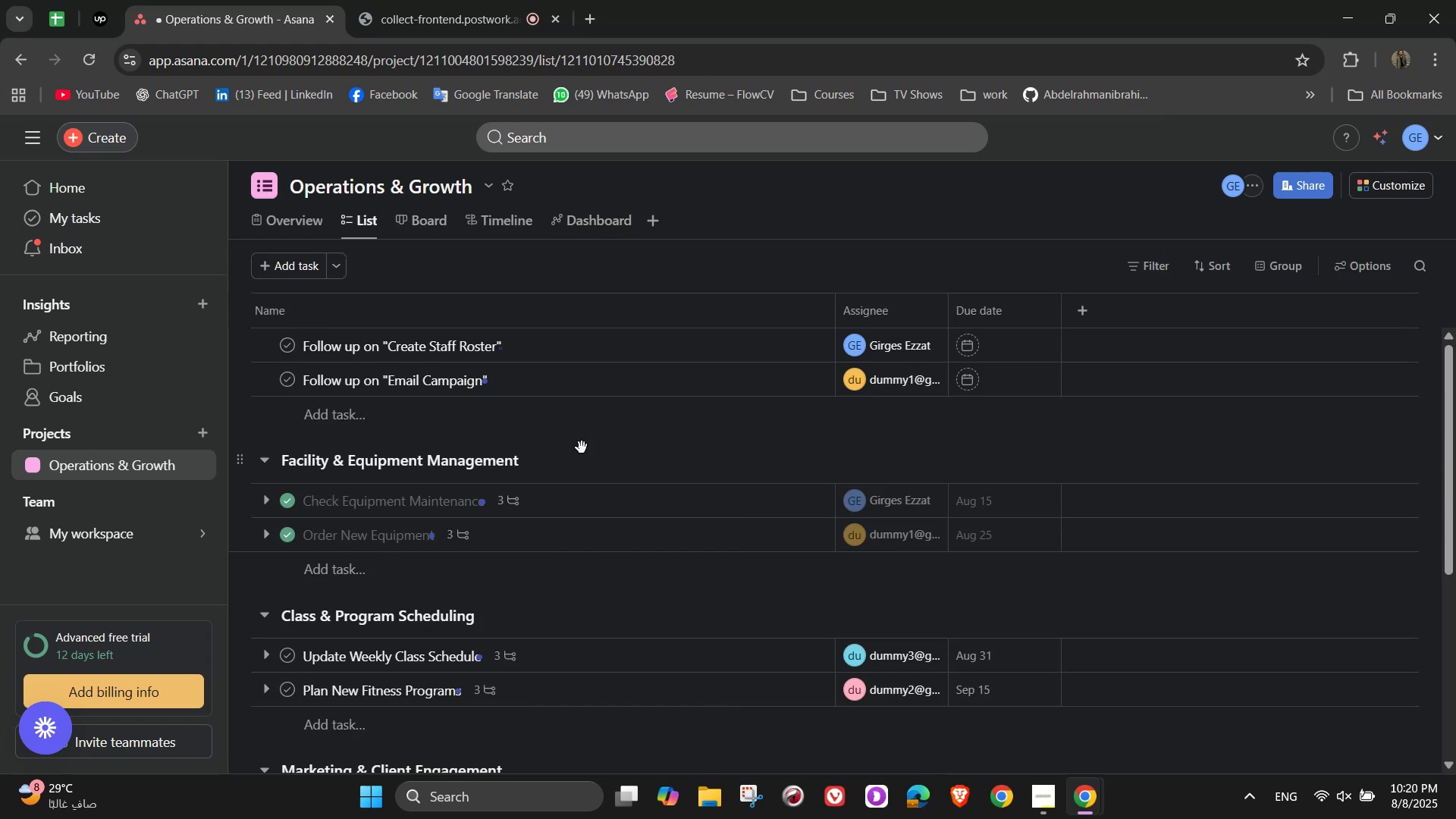 
left_click([582, 447])
 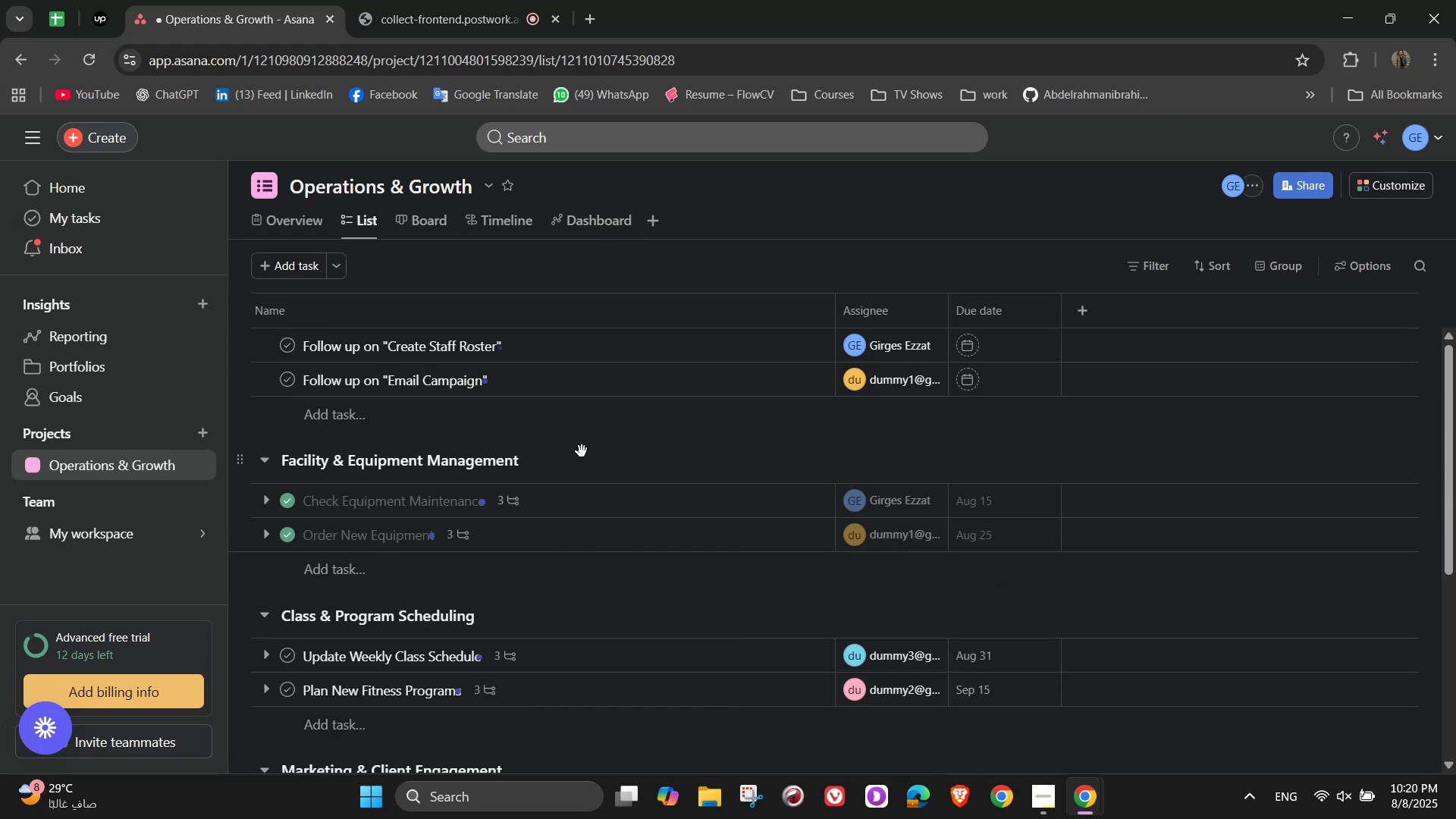 
scroll: coordinate [585, 495], scroll_direction: down, amount: 9.0
 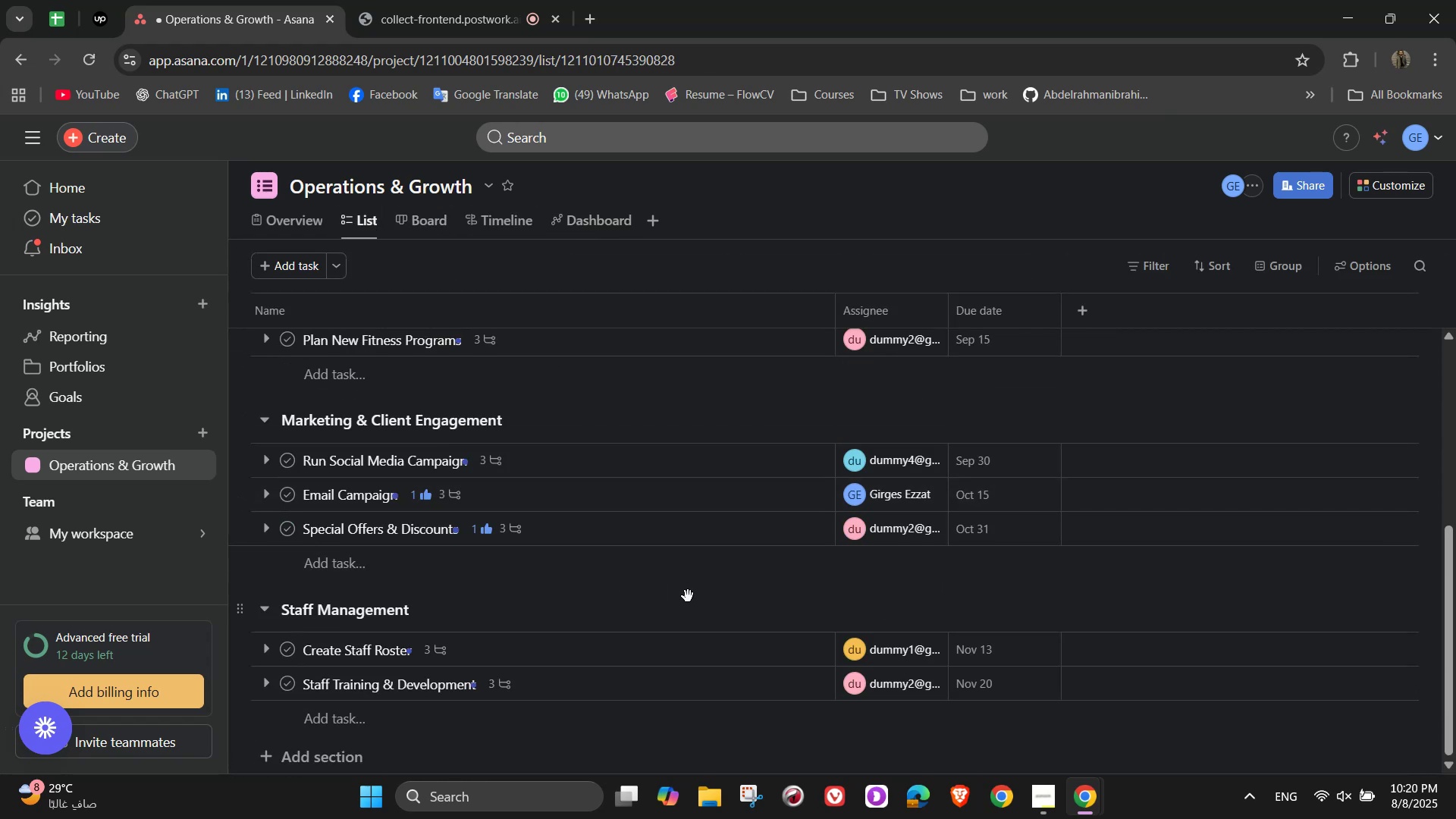 
left_click([689, 607])
 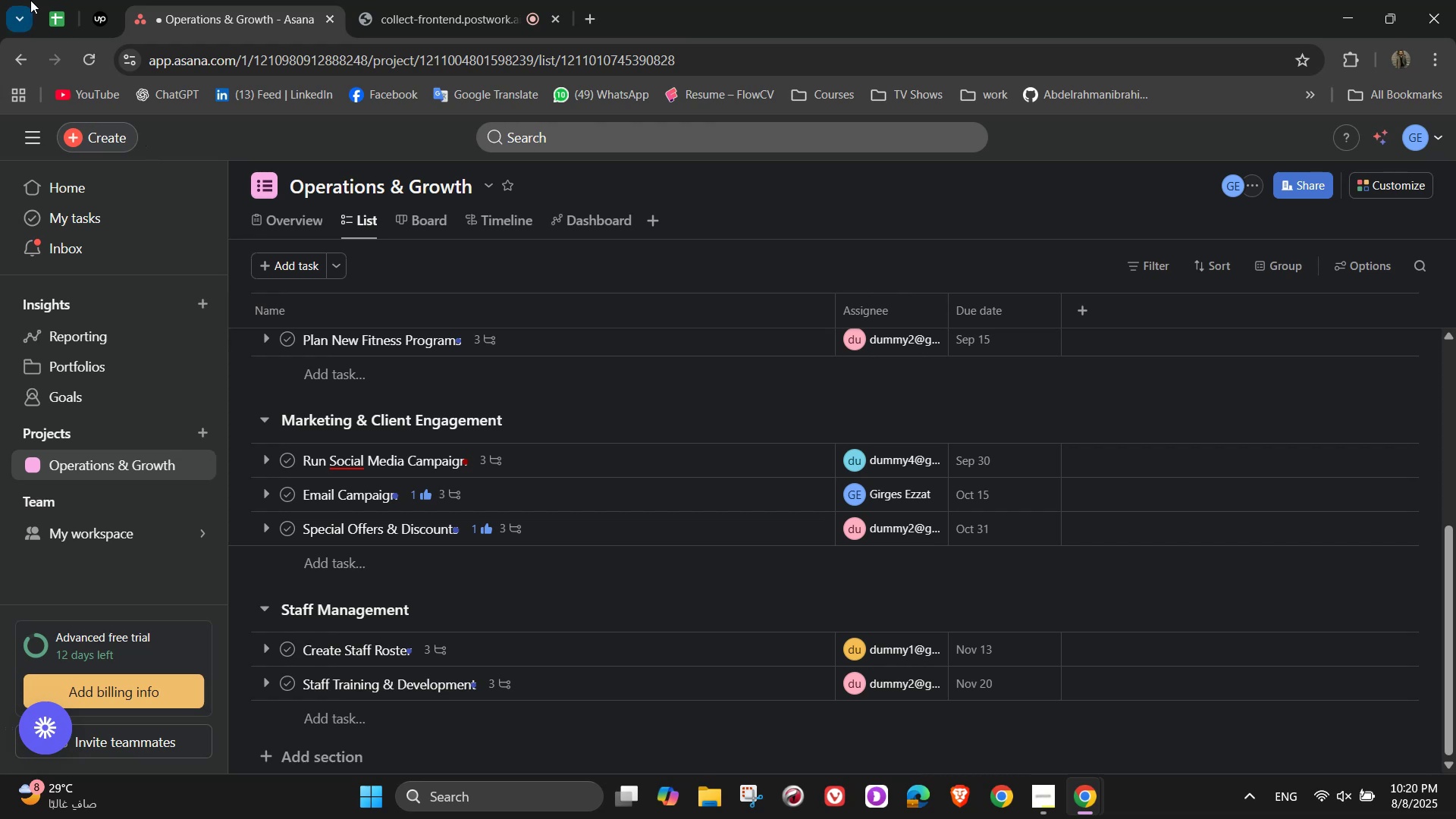 
left_click([486, 0])
 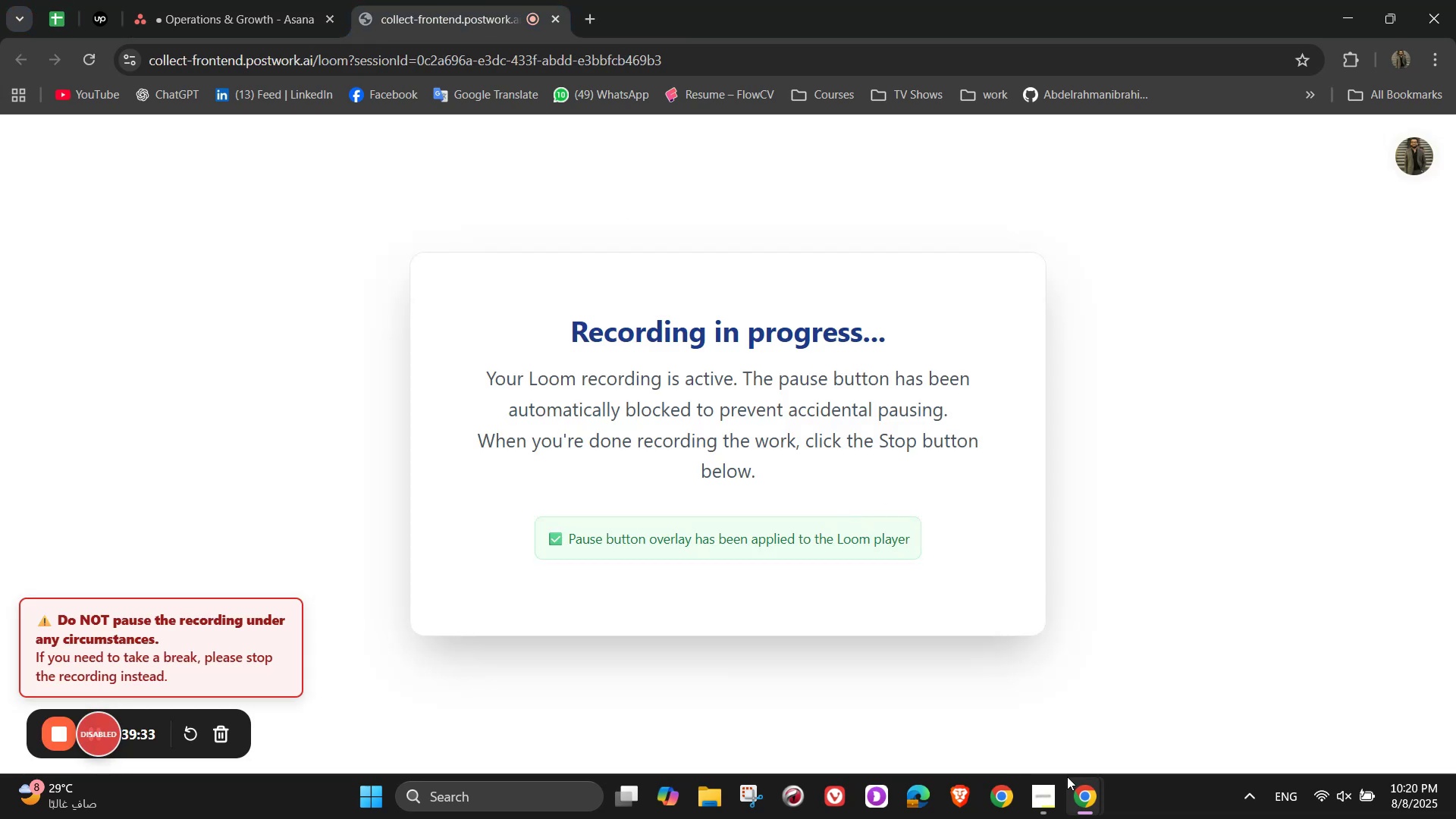 
left_click([300, 0])
 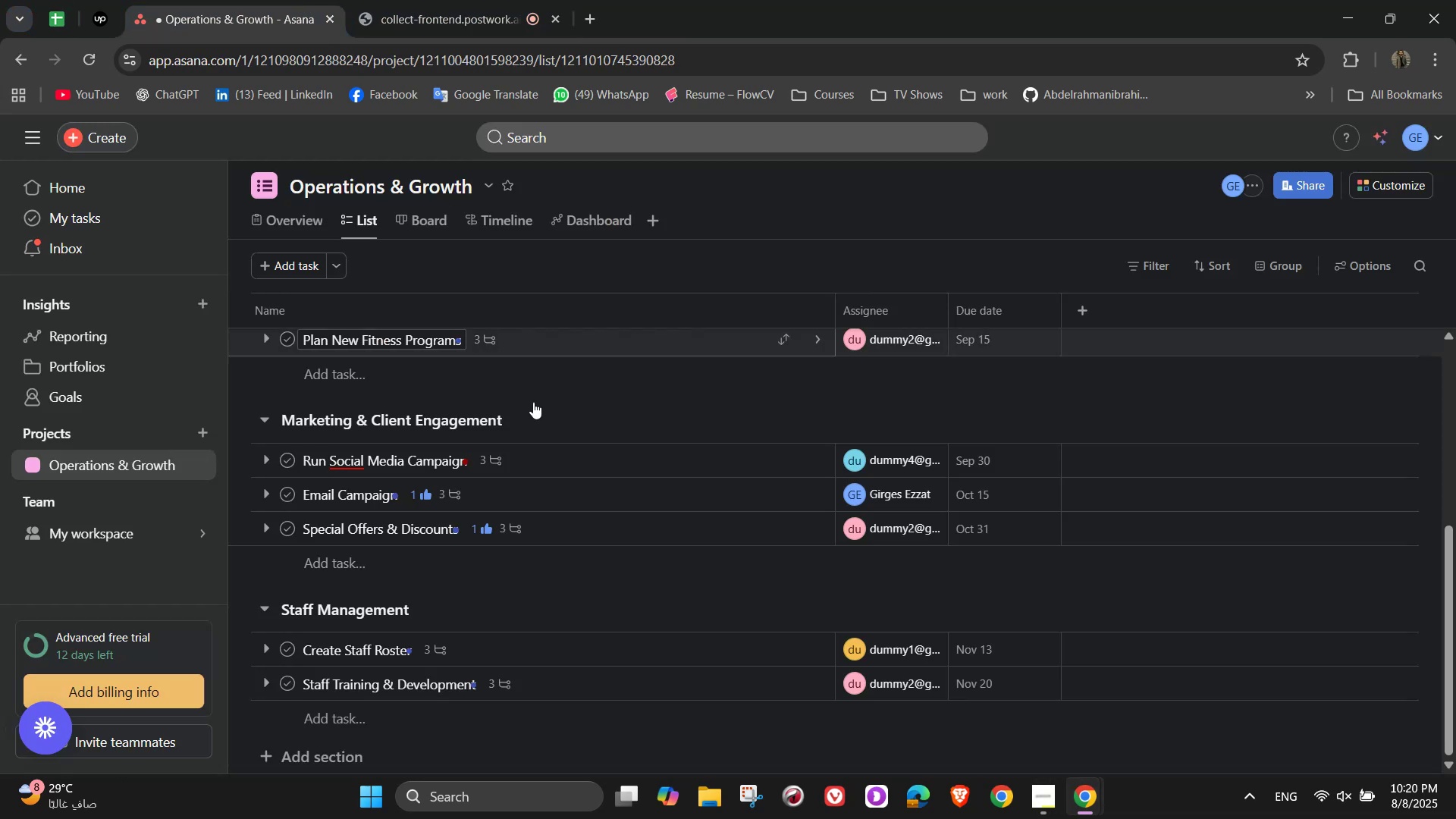 
scroll: coordinate [721, 497], scroll_direction: up, amount: 2.0
 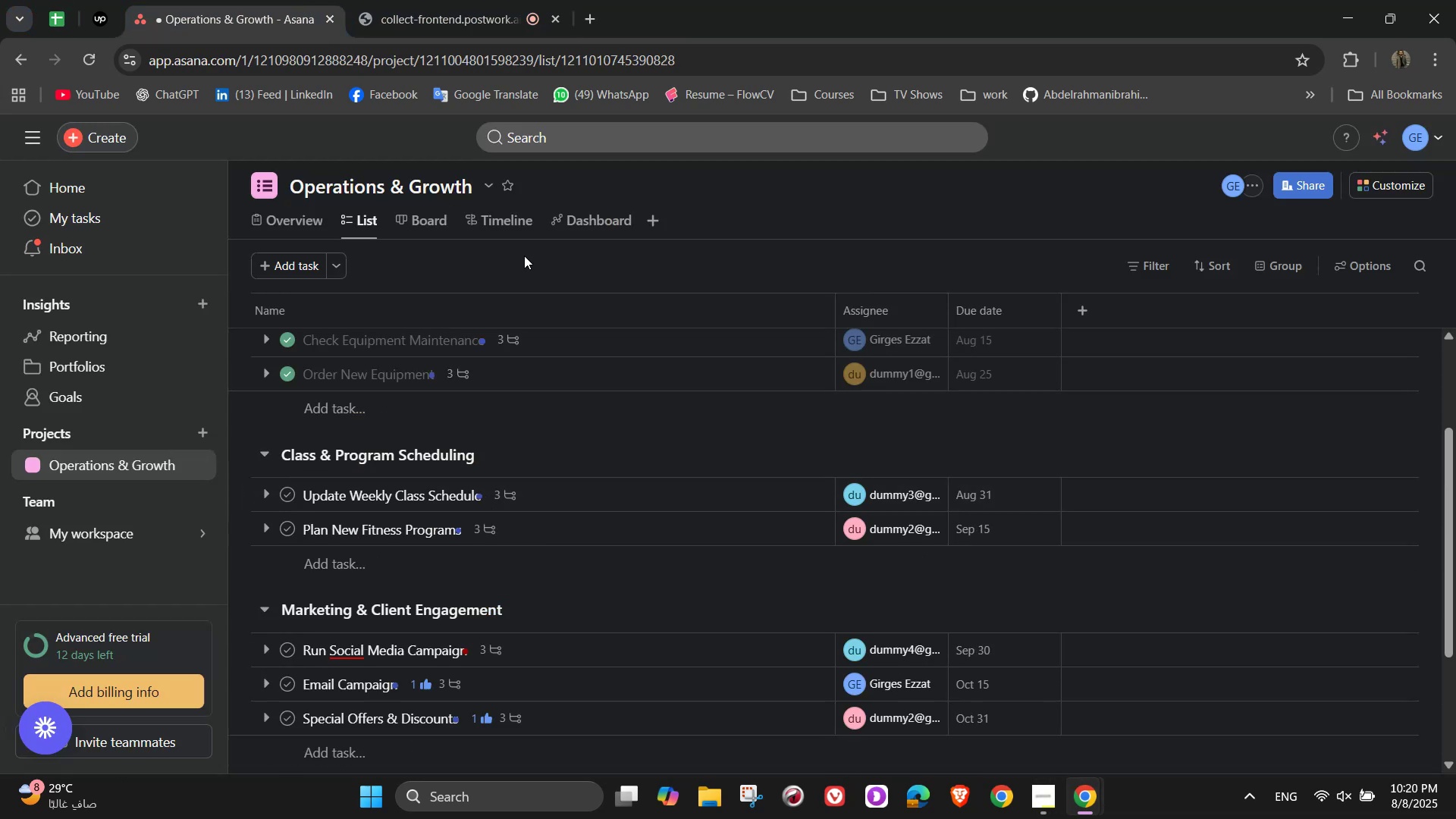 
scroll: coordinate [620, 418], scroll_direction: down, amount: 2.0
 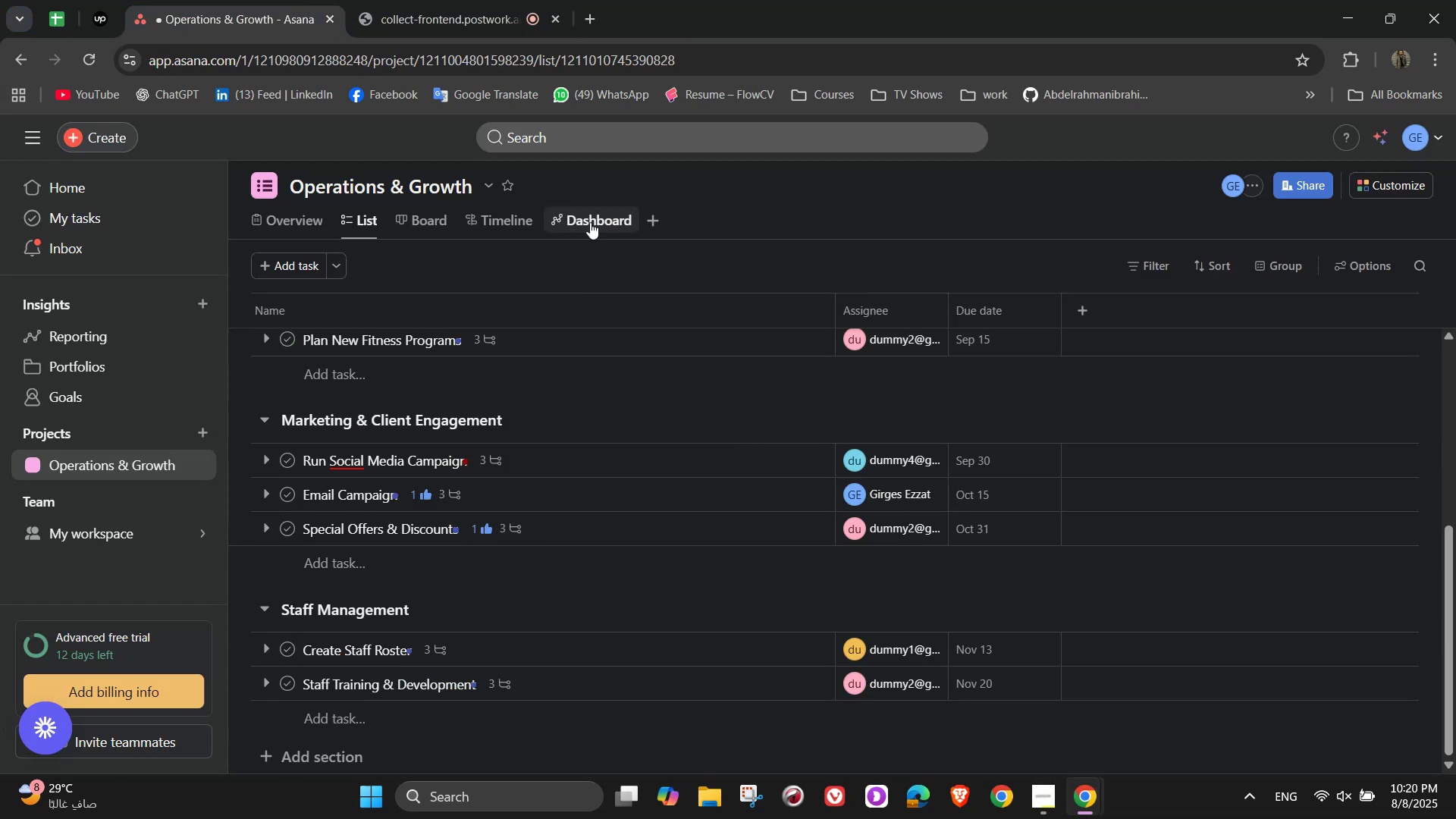 
left_click([588, 215])
 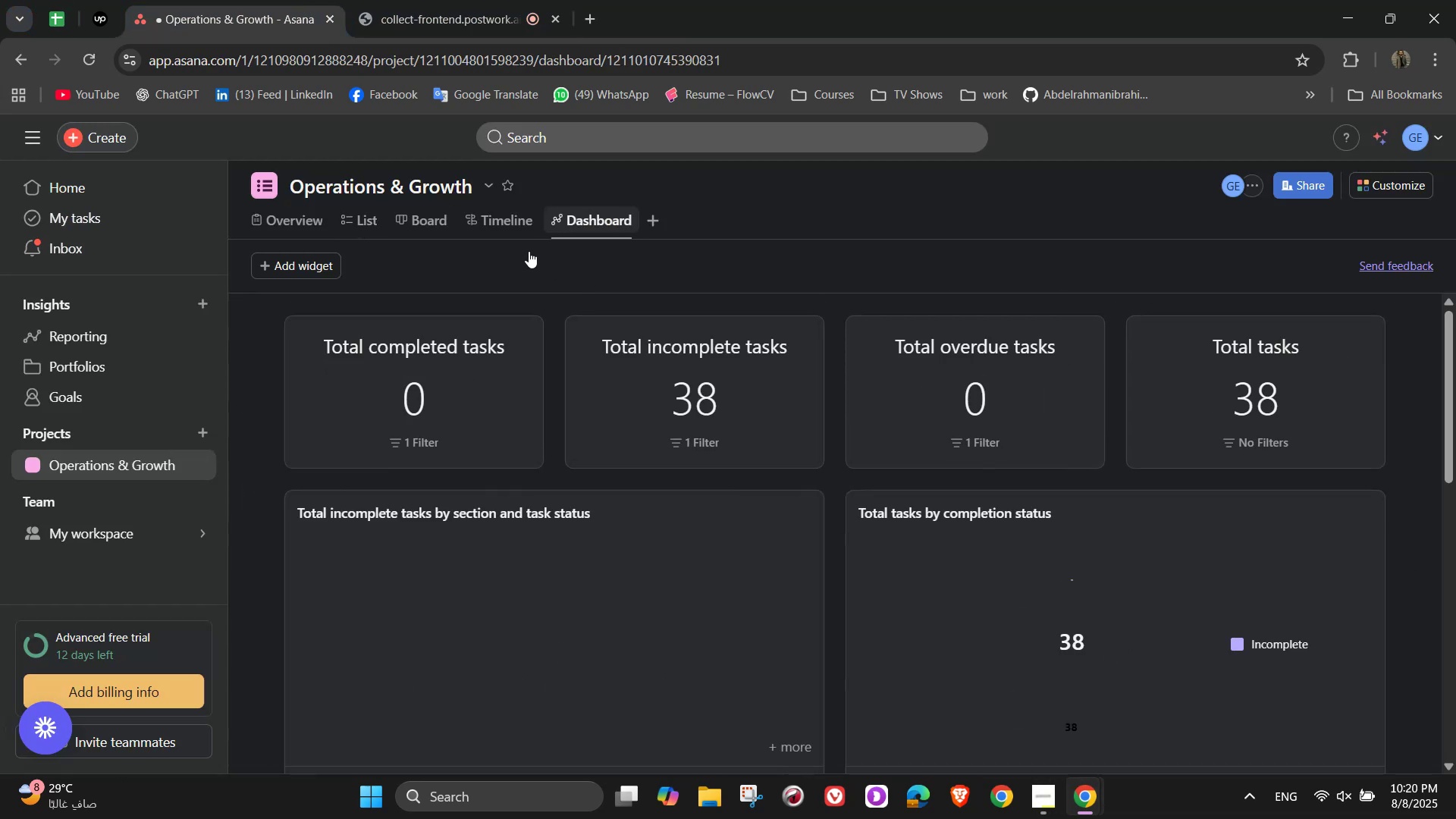 
scroll: coordinate [613, 437], scroll_direction: up, amount: 2.0
 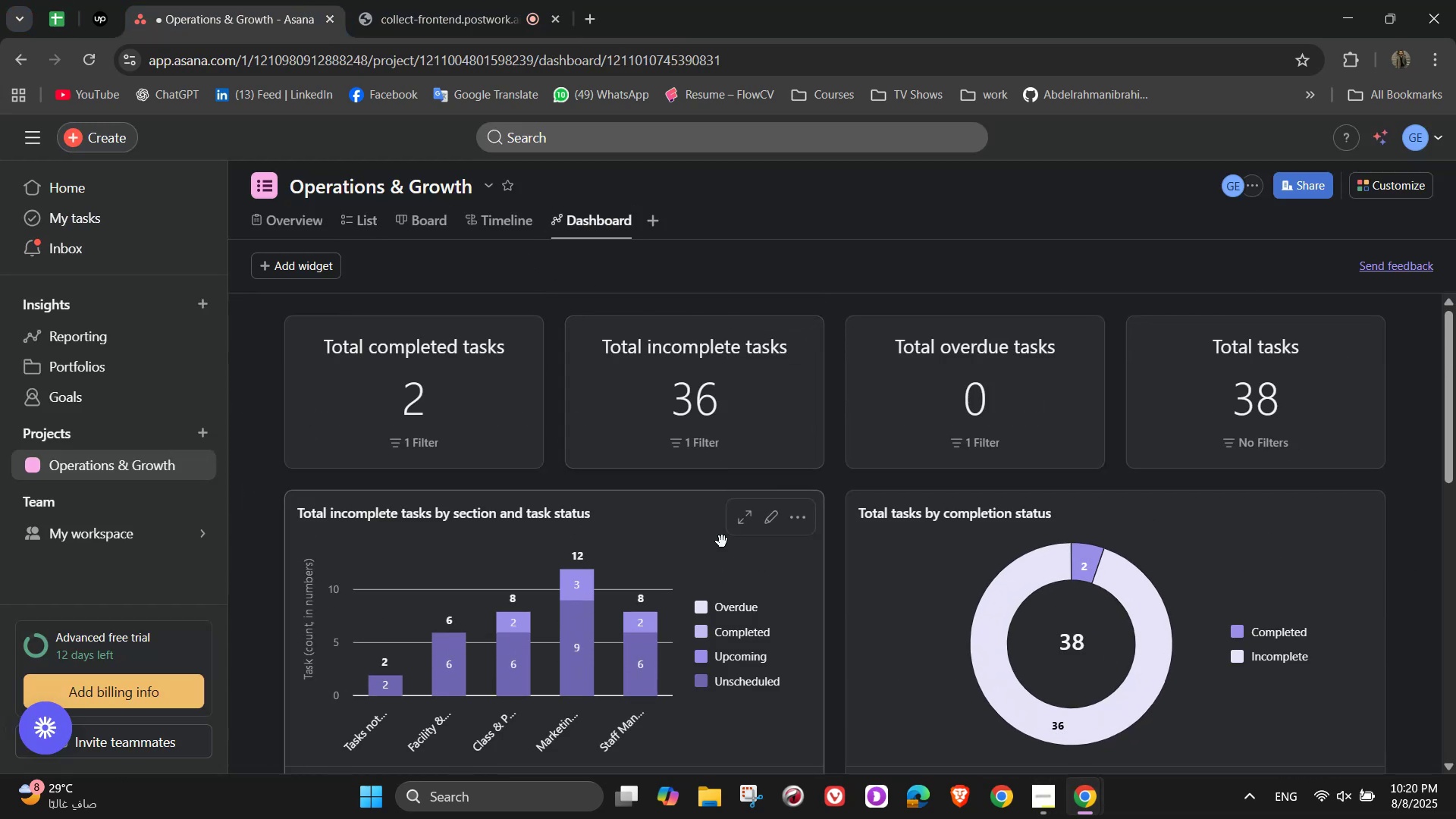 
scroll: coordinate [1294, 566], scroll_direction: down, amount: 5.0
 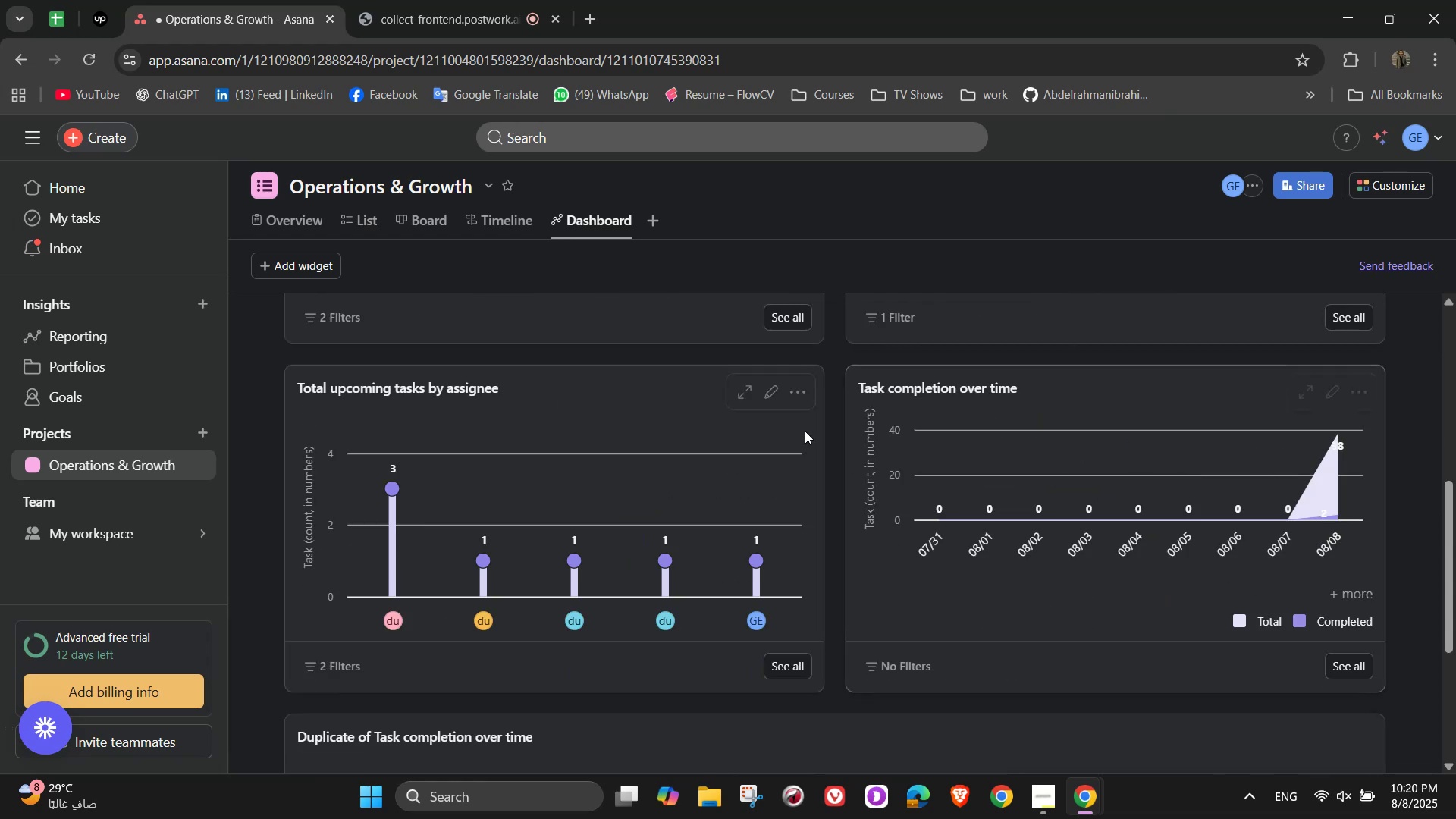 
left_click([1341, 393])
 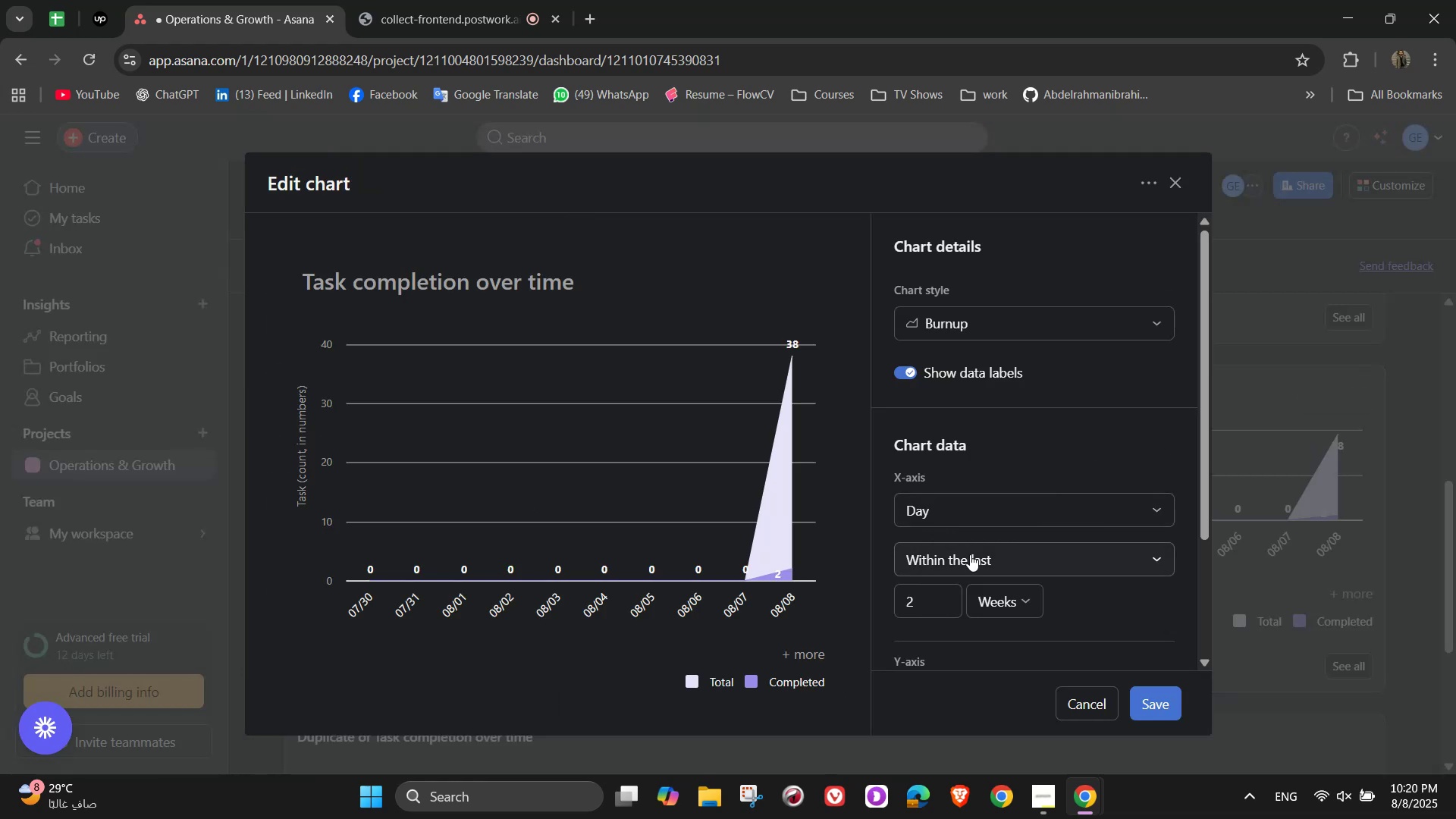 
left_click([1026, 510])
 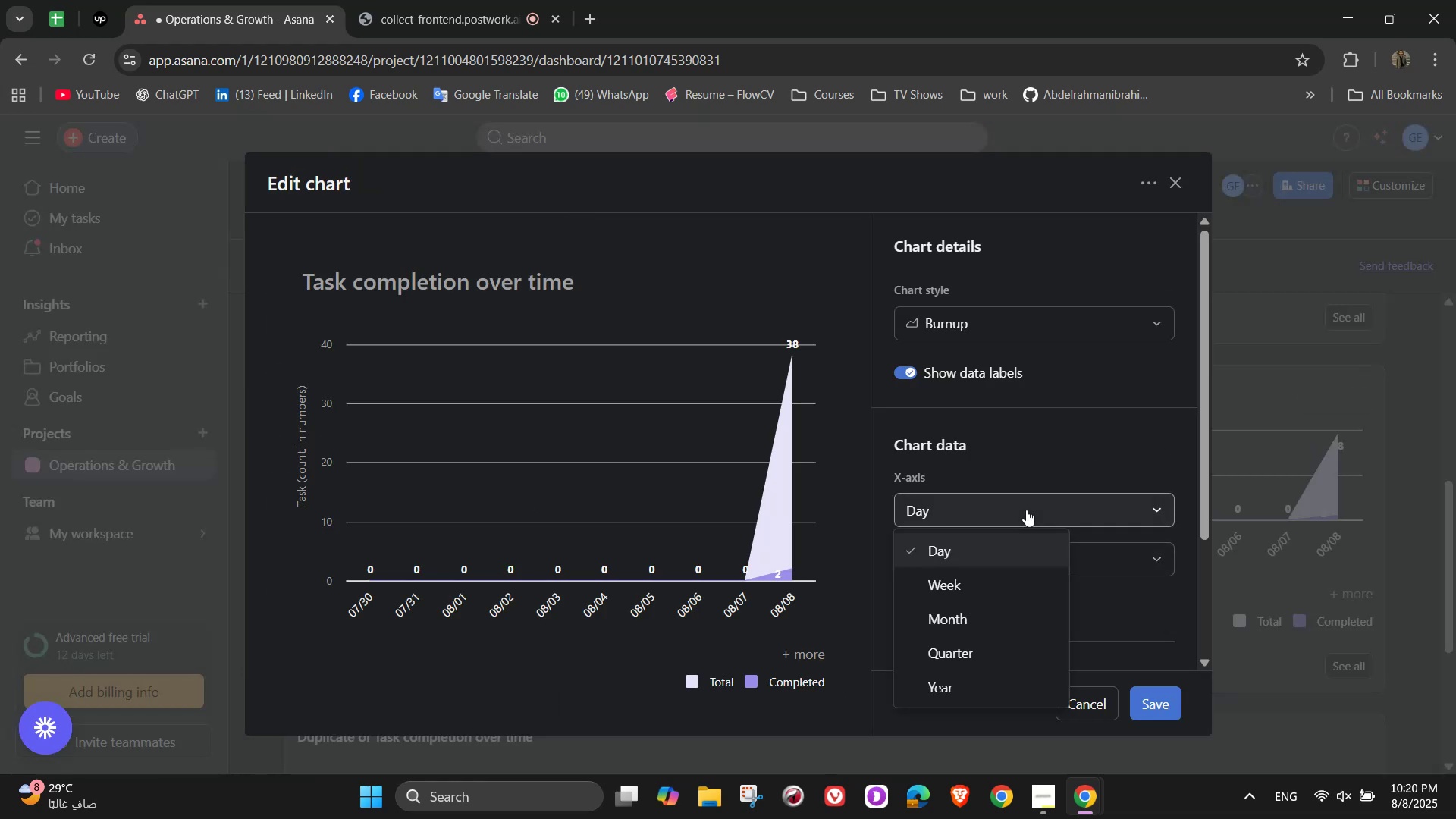 
left_click([1026, 510])
 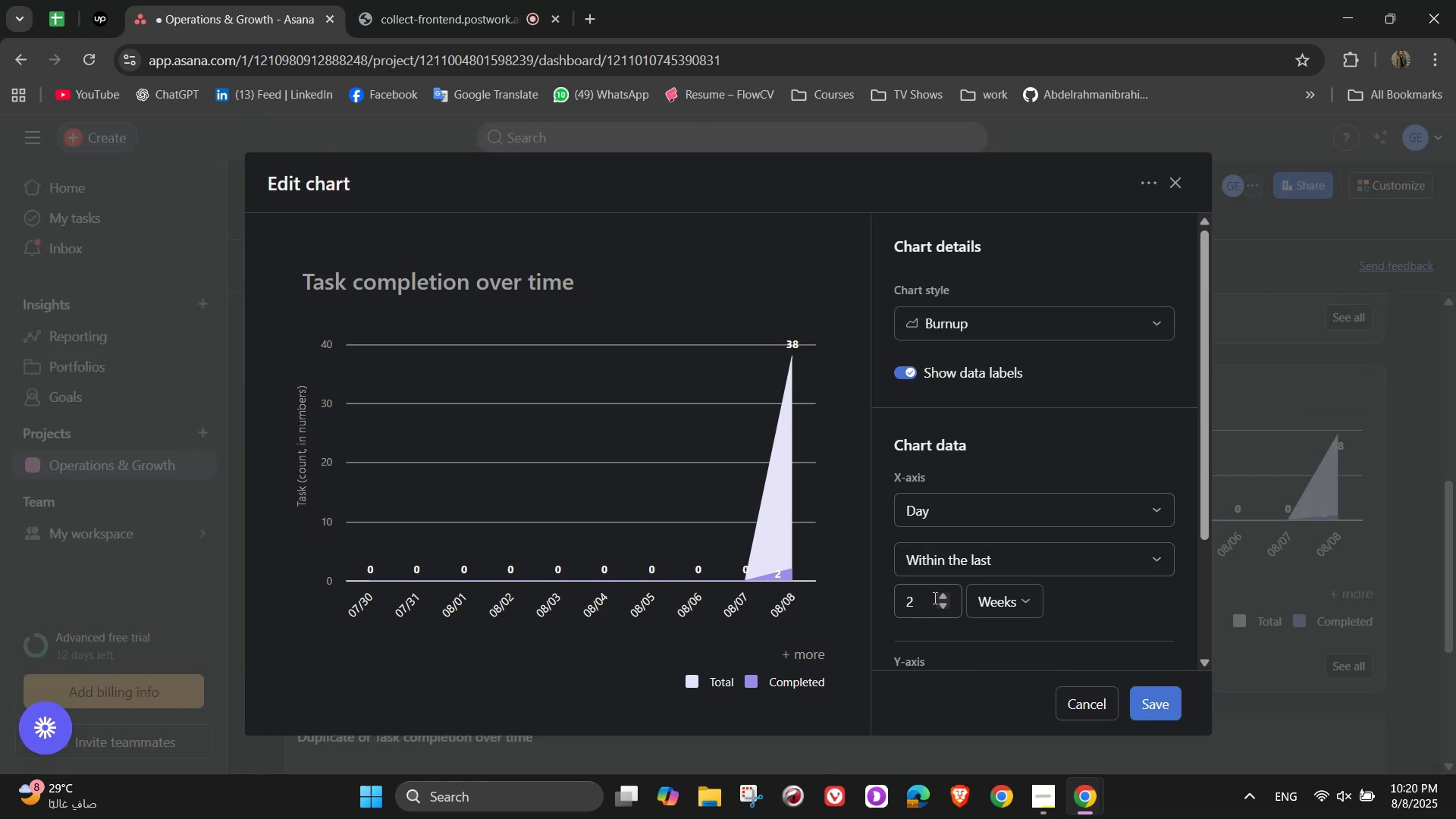 
left_click([944, 603])
 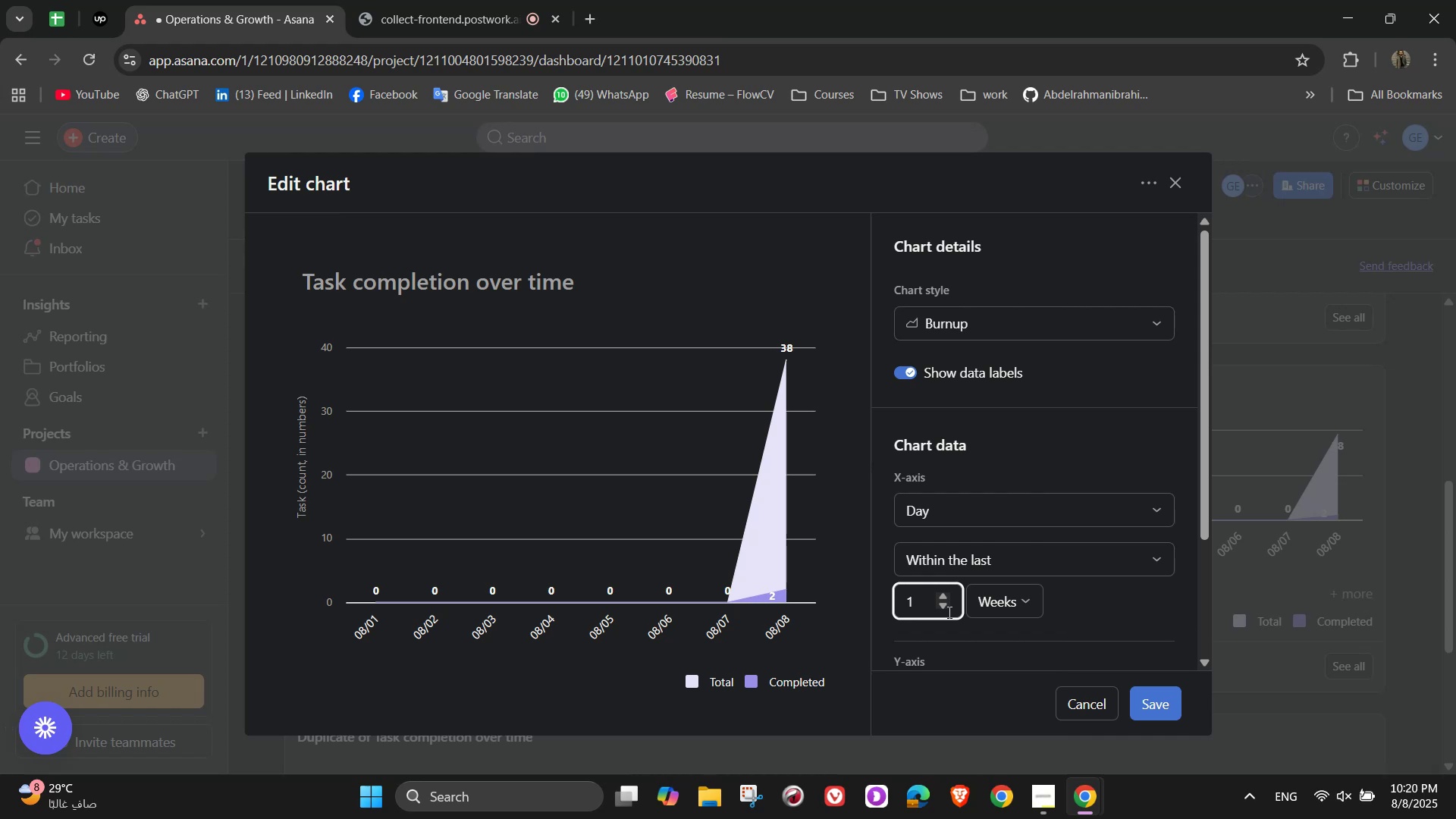 
left_click([1028, 595])
 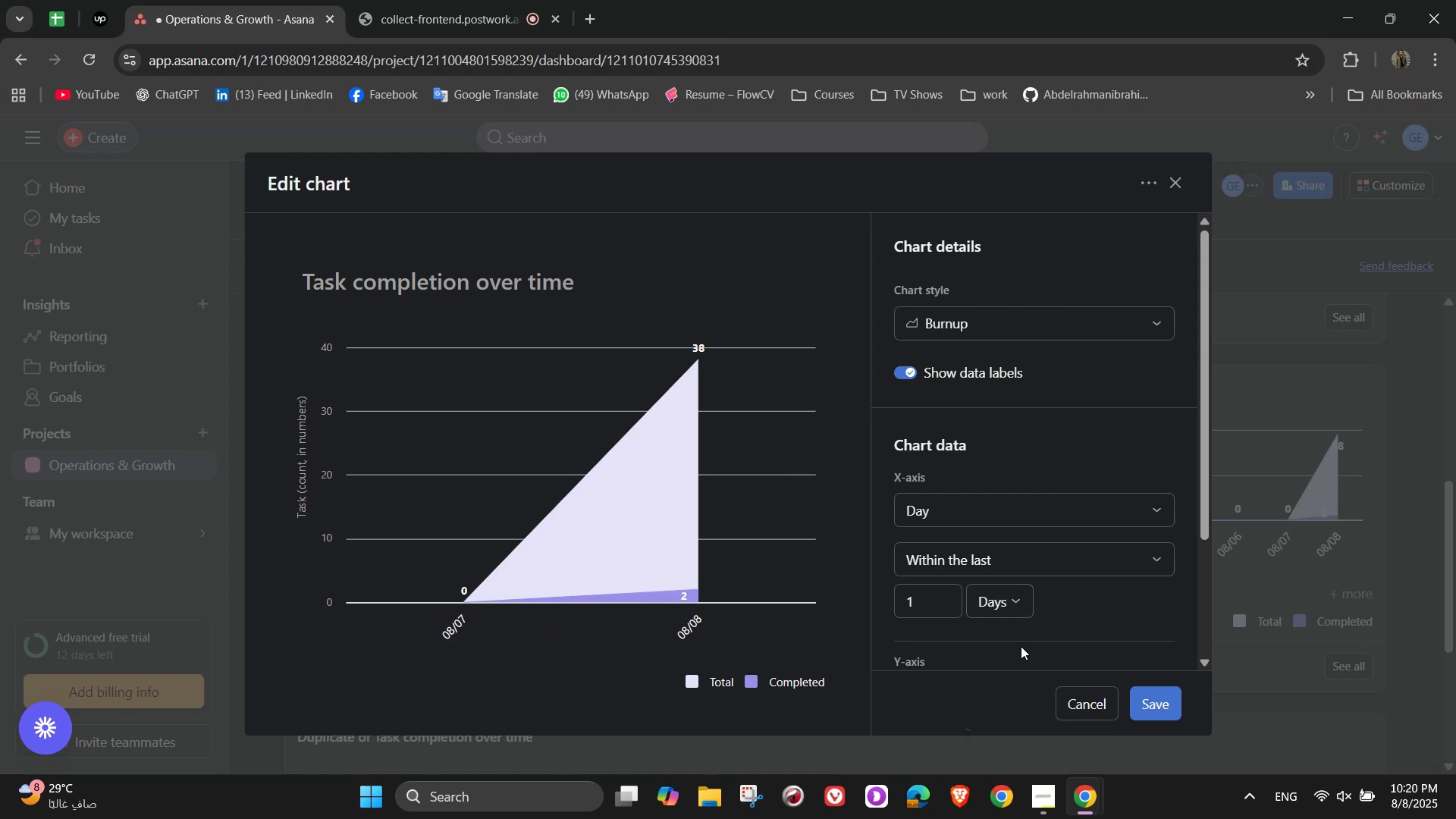 
left_click([947, 602])
 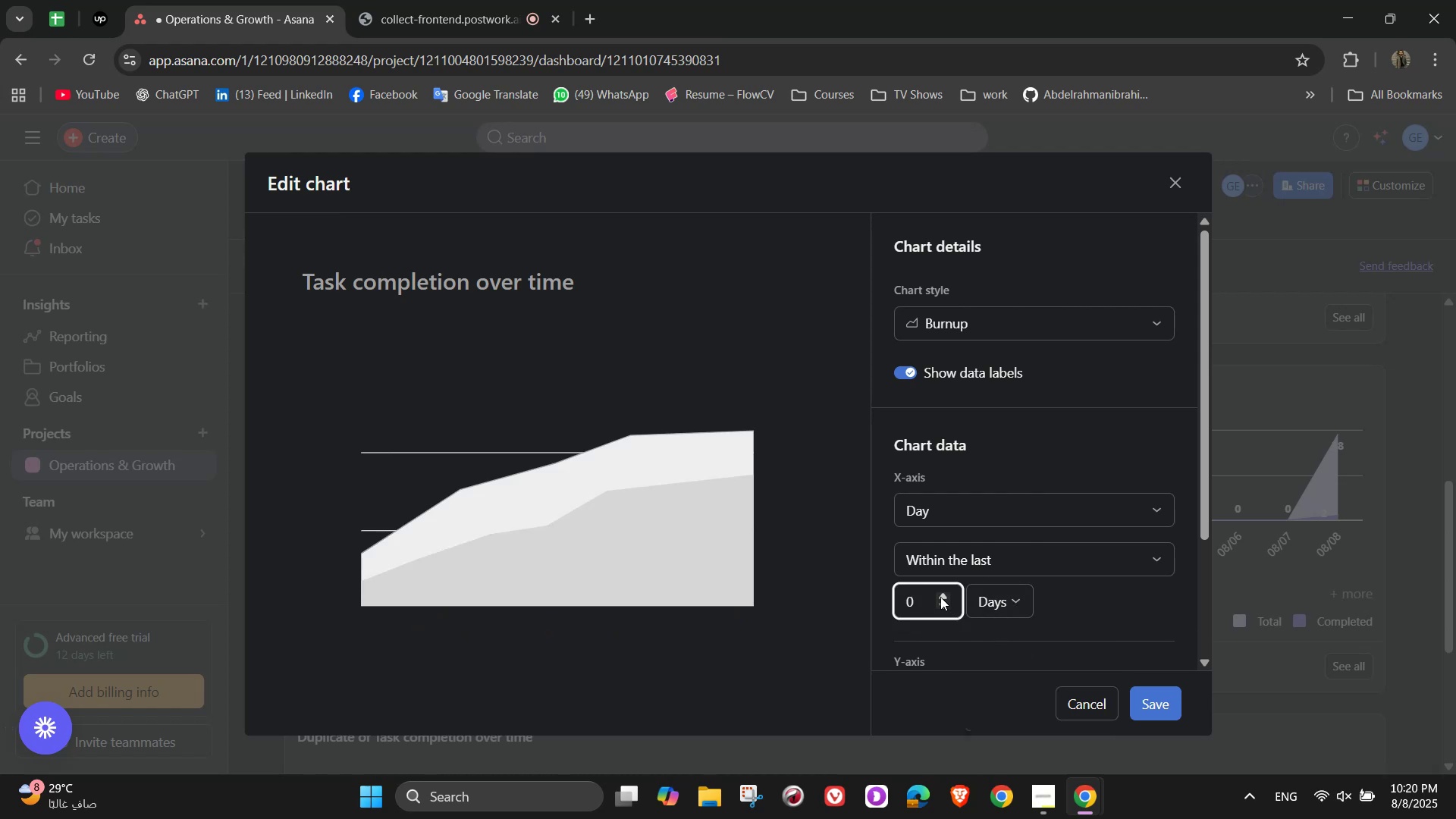 
double_click([940, 597])
 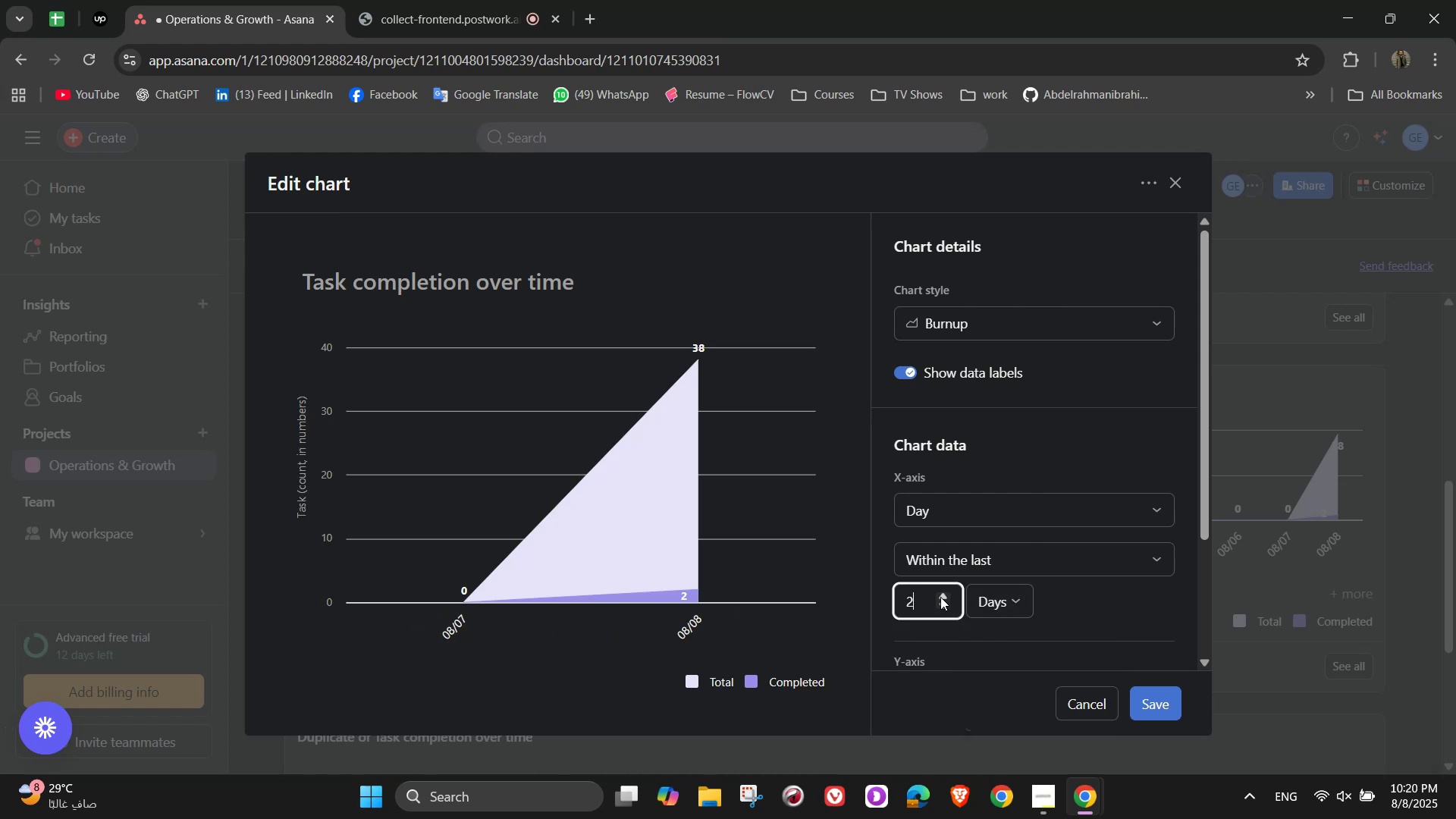 
triple_click([940, 597])
 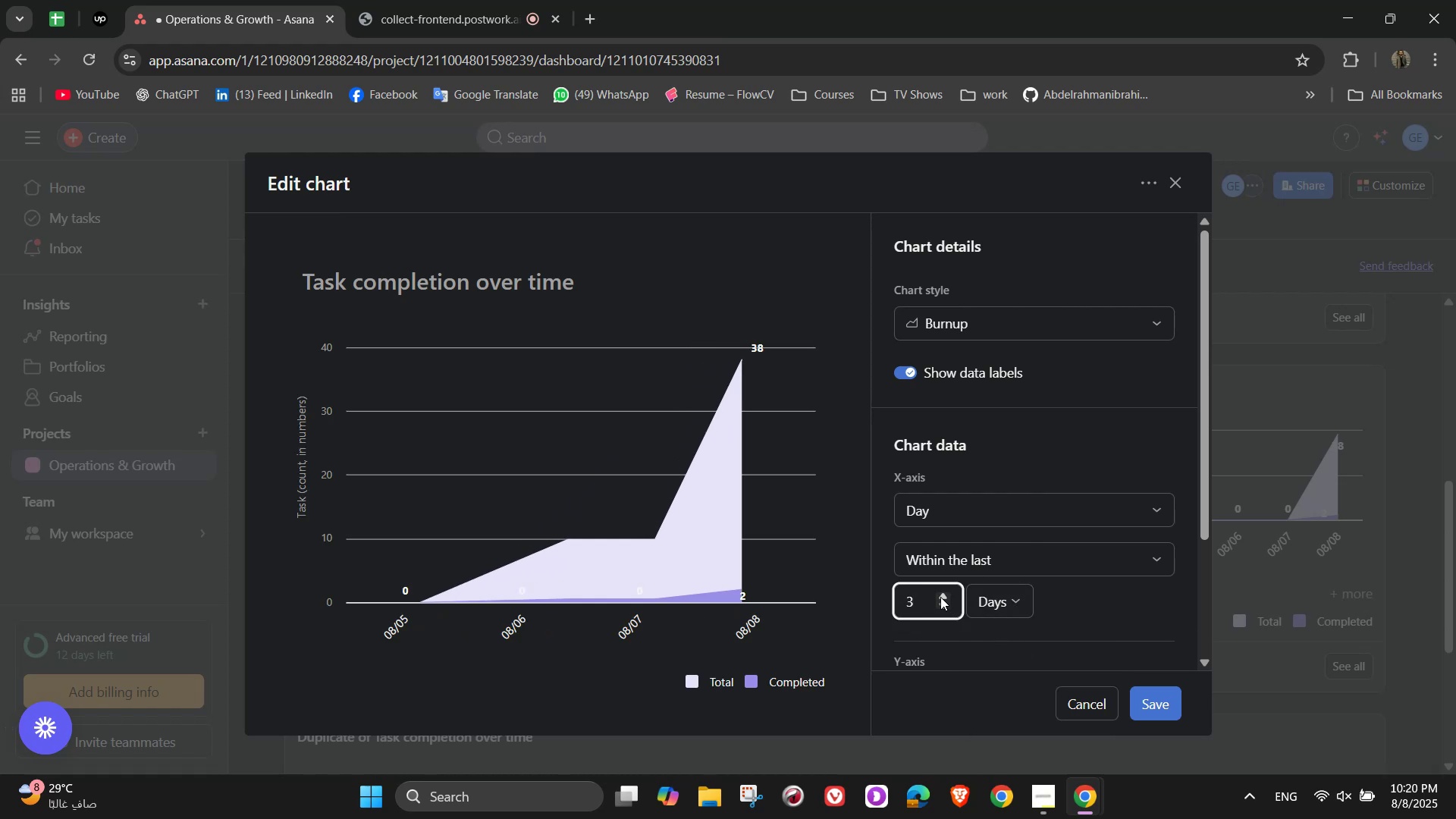 
double_click([940, 597])
 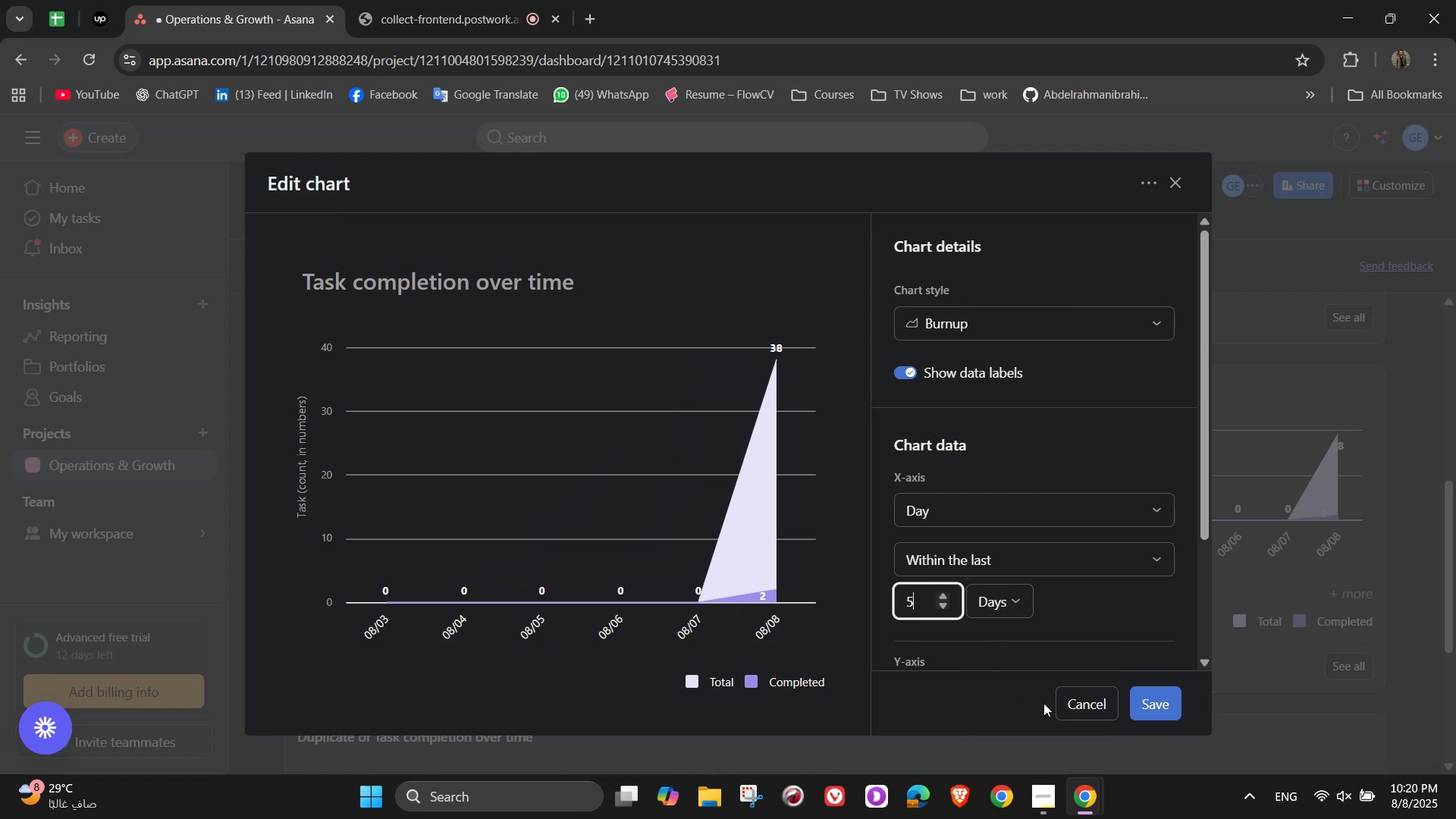 
left_click([1145, 701])
 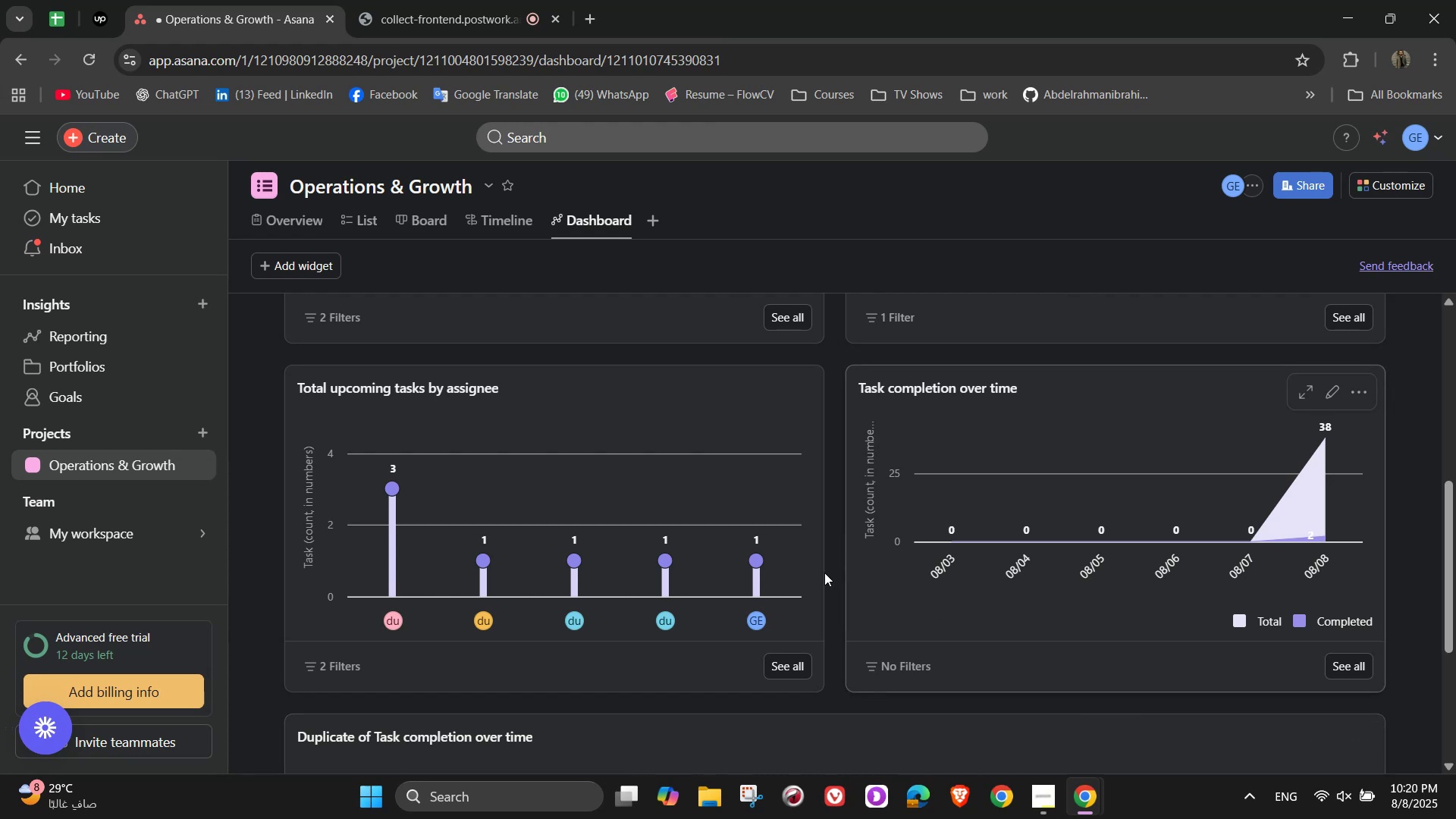 
scroll: coordinate [611, 468], scroll_direction: up, amount: 7.0
 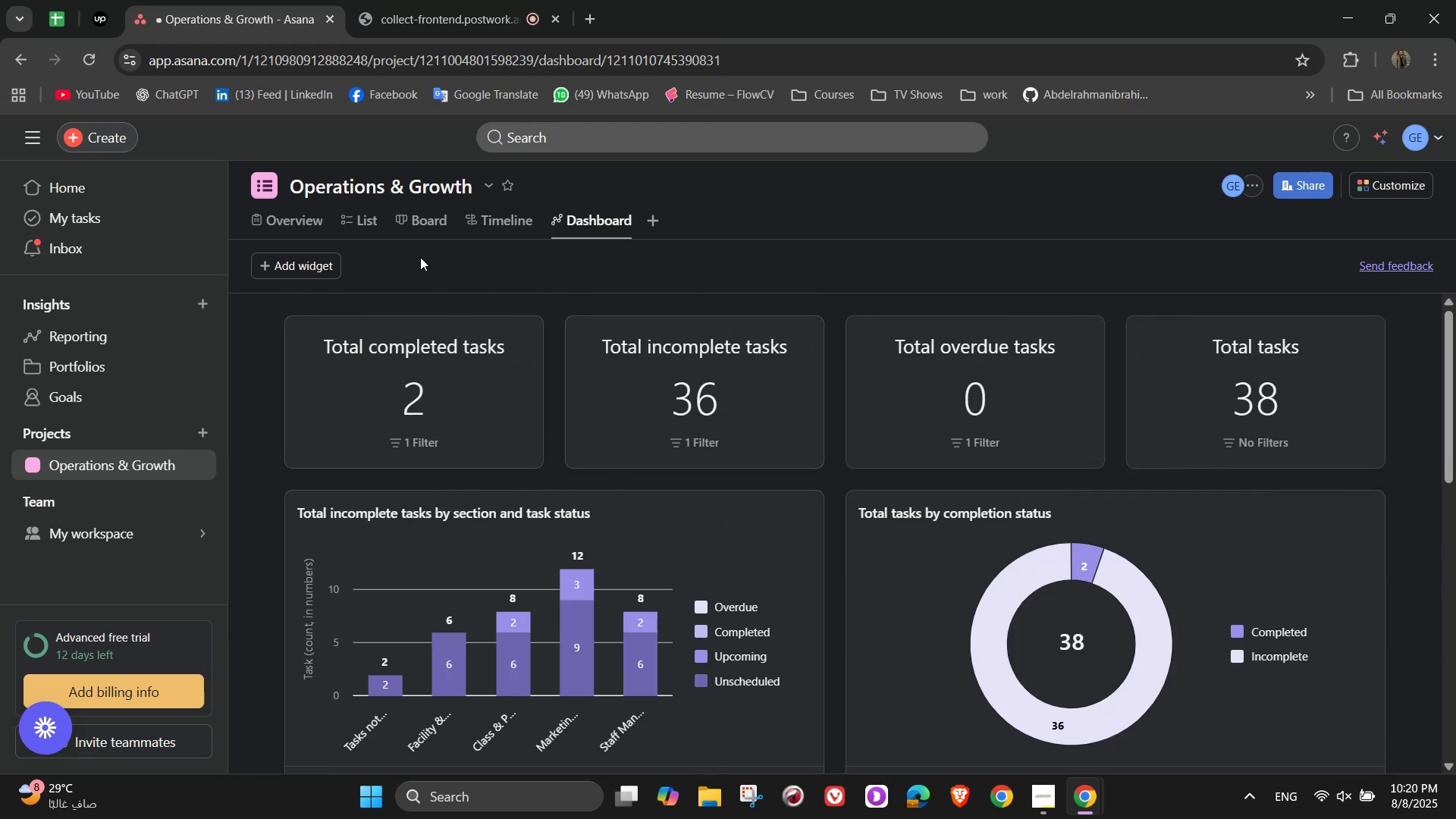 
left_click([364, 212])
 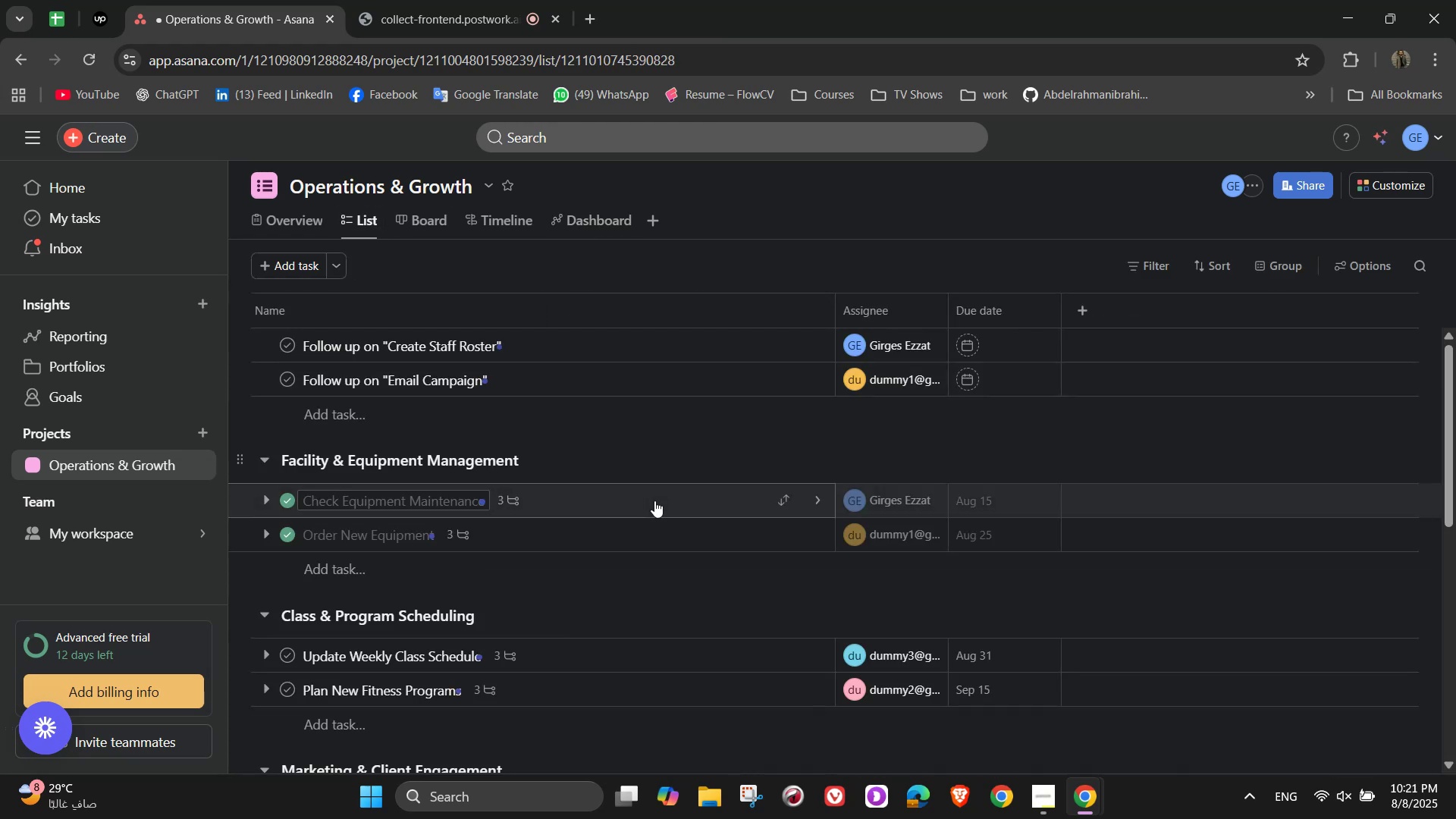 
scroll: coordinate [667, 521], scroll_direction: down, amount: 6.0
 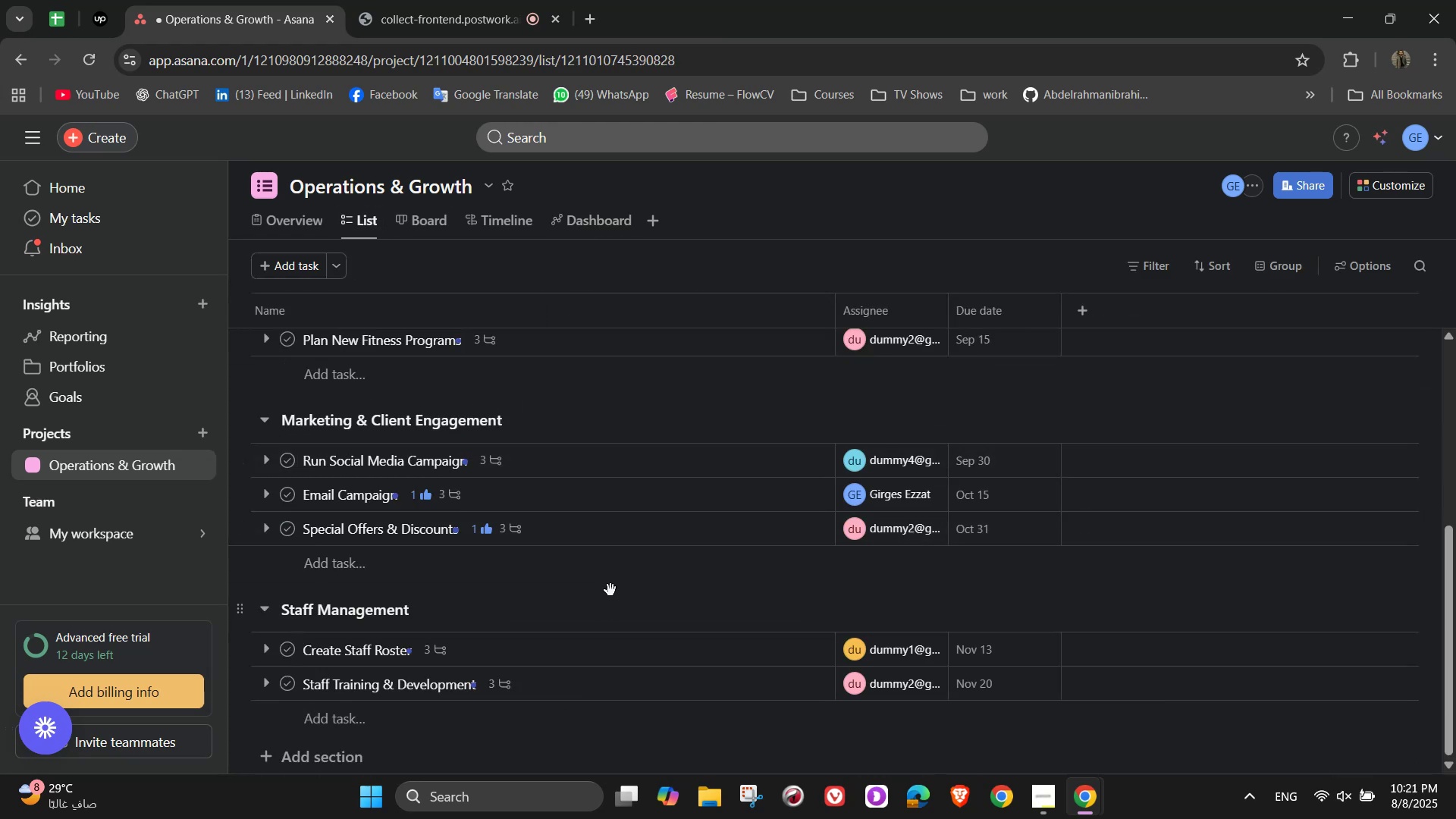 
scroll: coordinate [596, 618], scroll_direction: up, amount: 7.0
 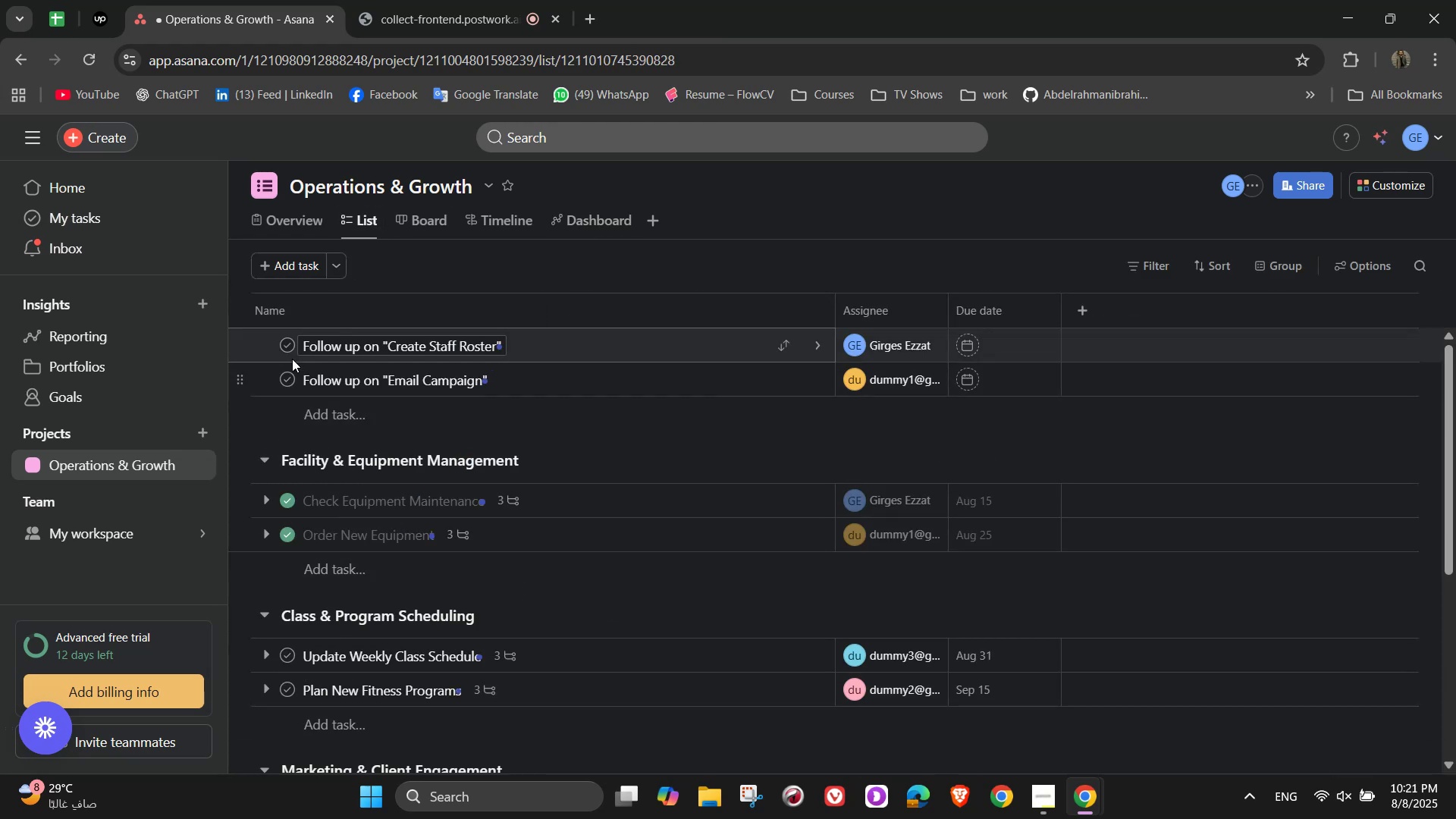 
left_click([282, 344])
 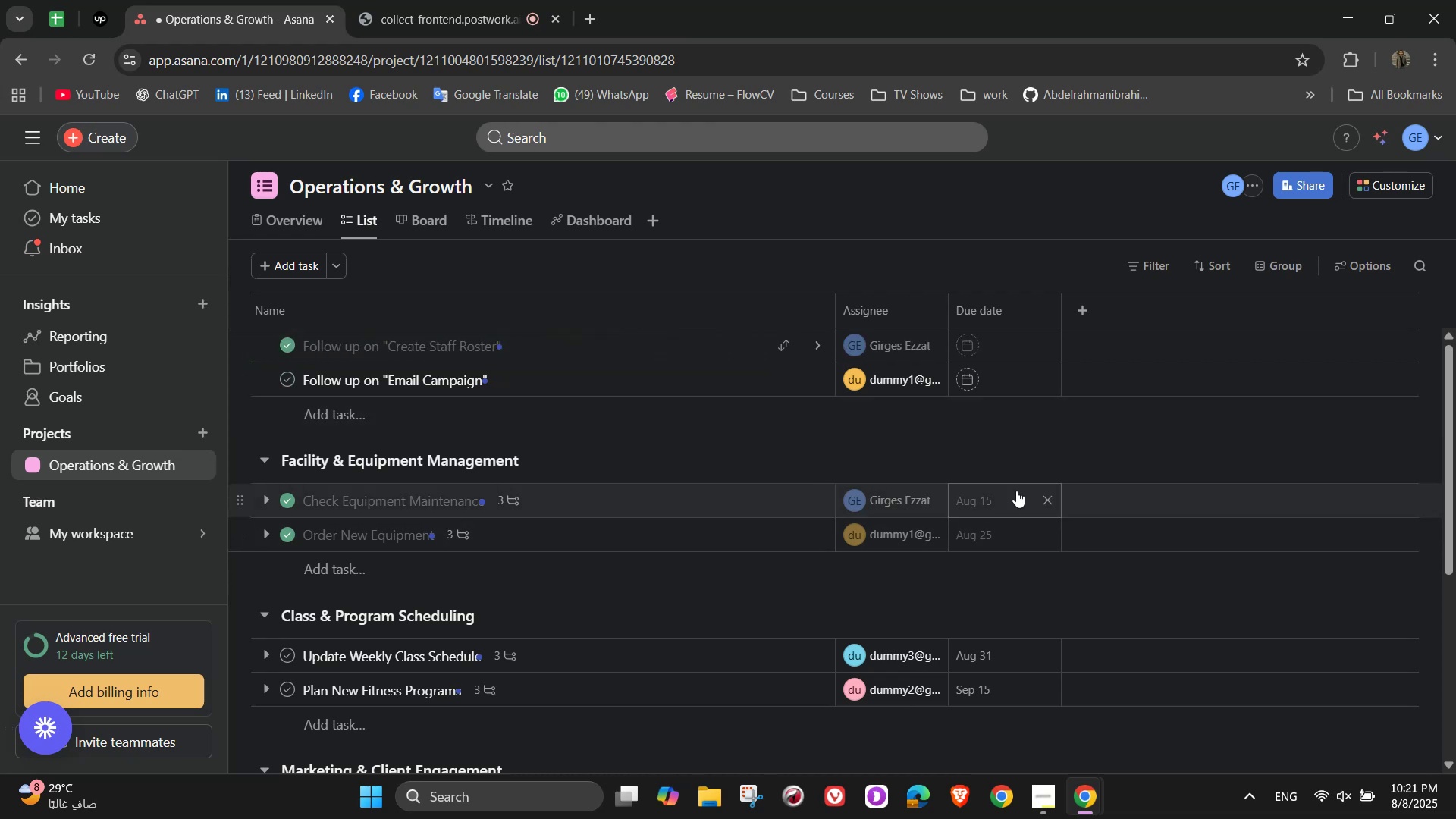 